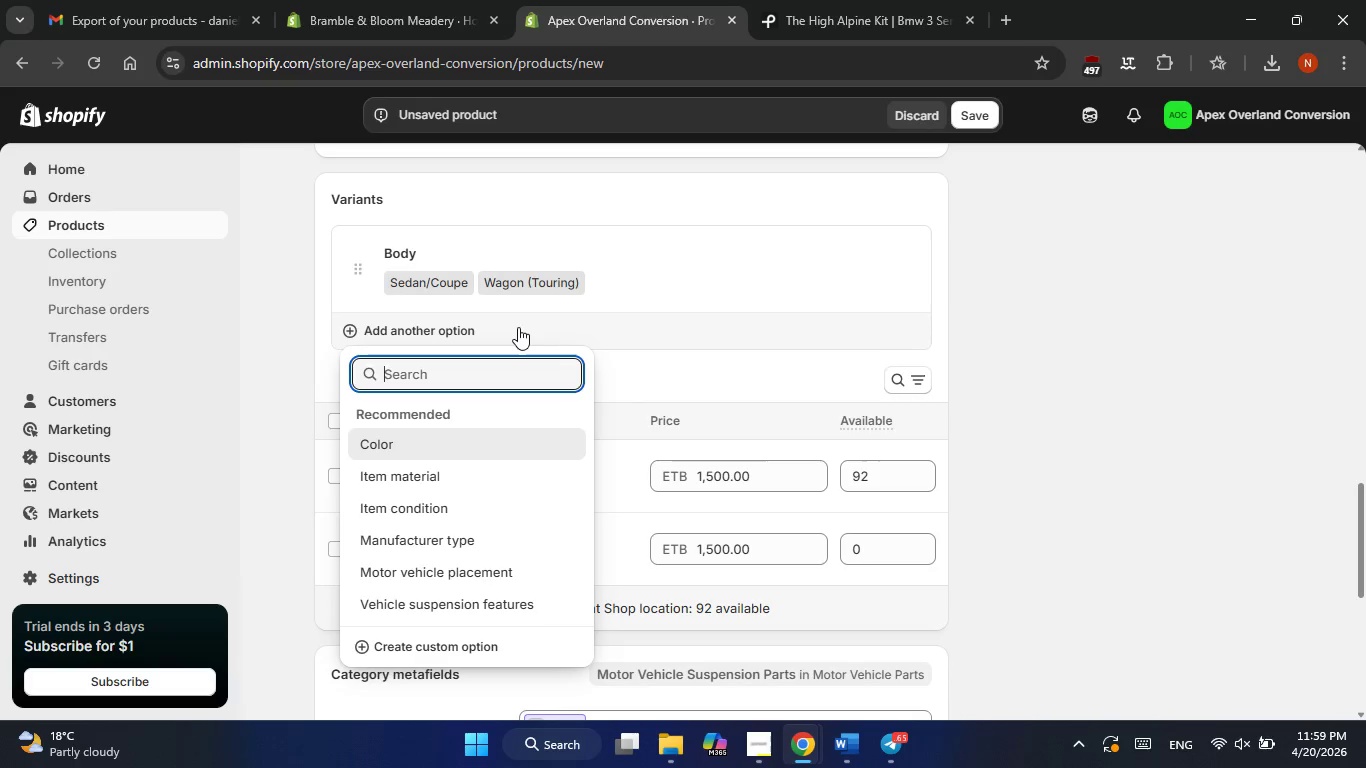 
key(Alt+AltLeft)
 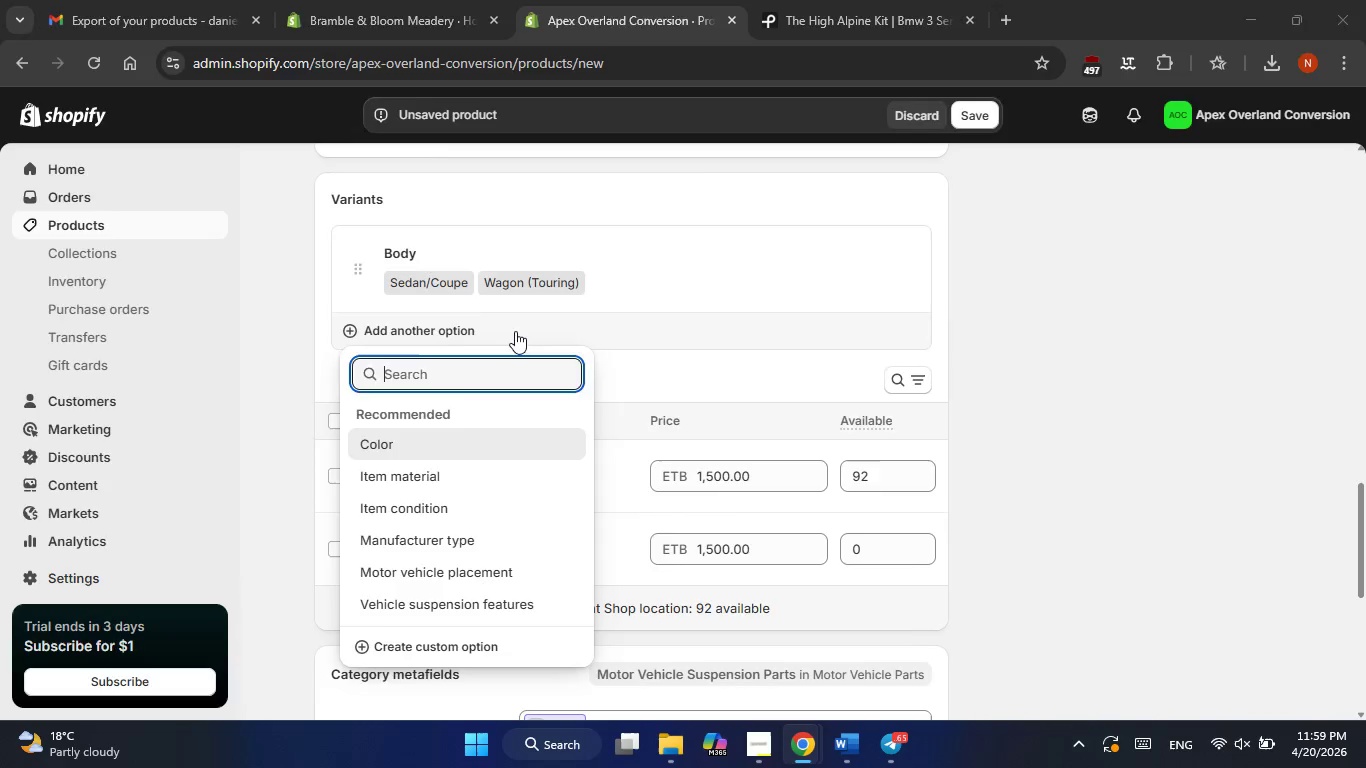 
key(Alt+Tab)
 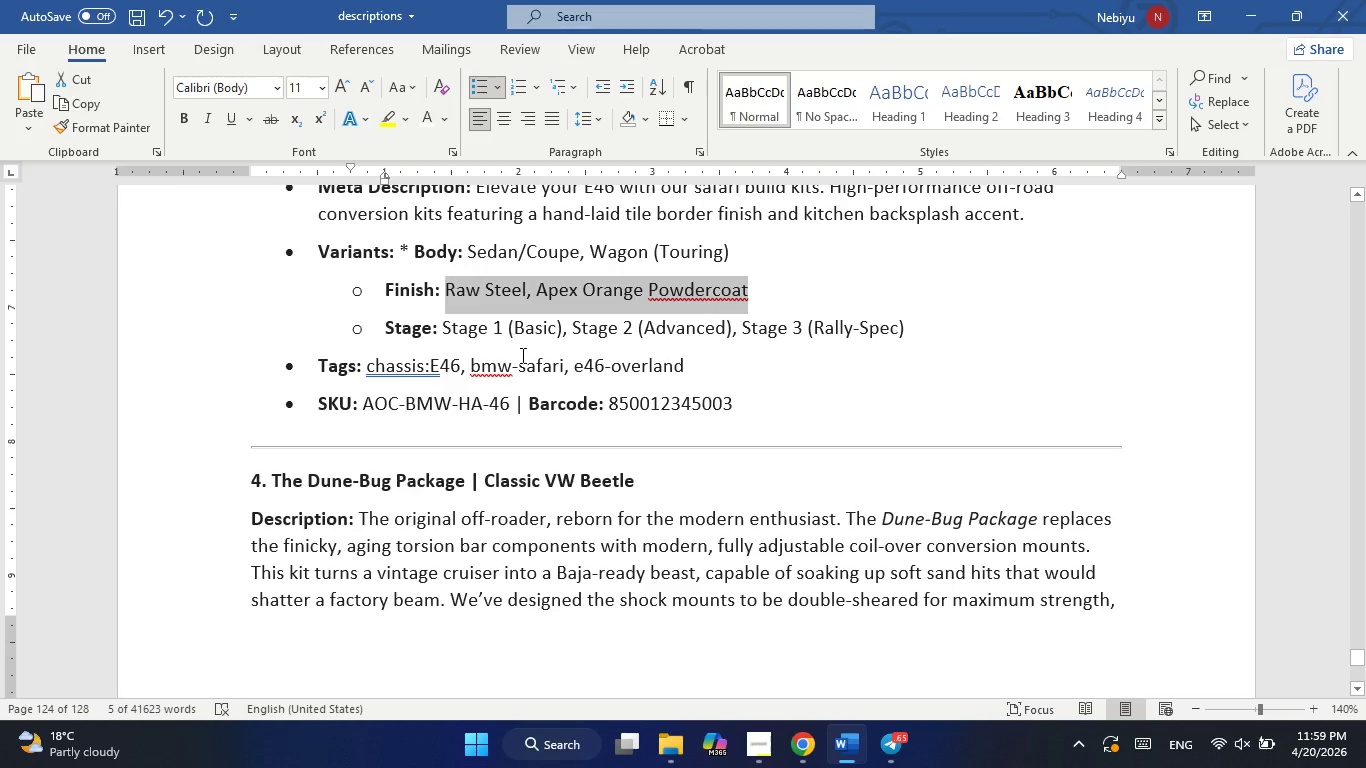 
key(Alt+AltLeft)
 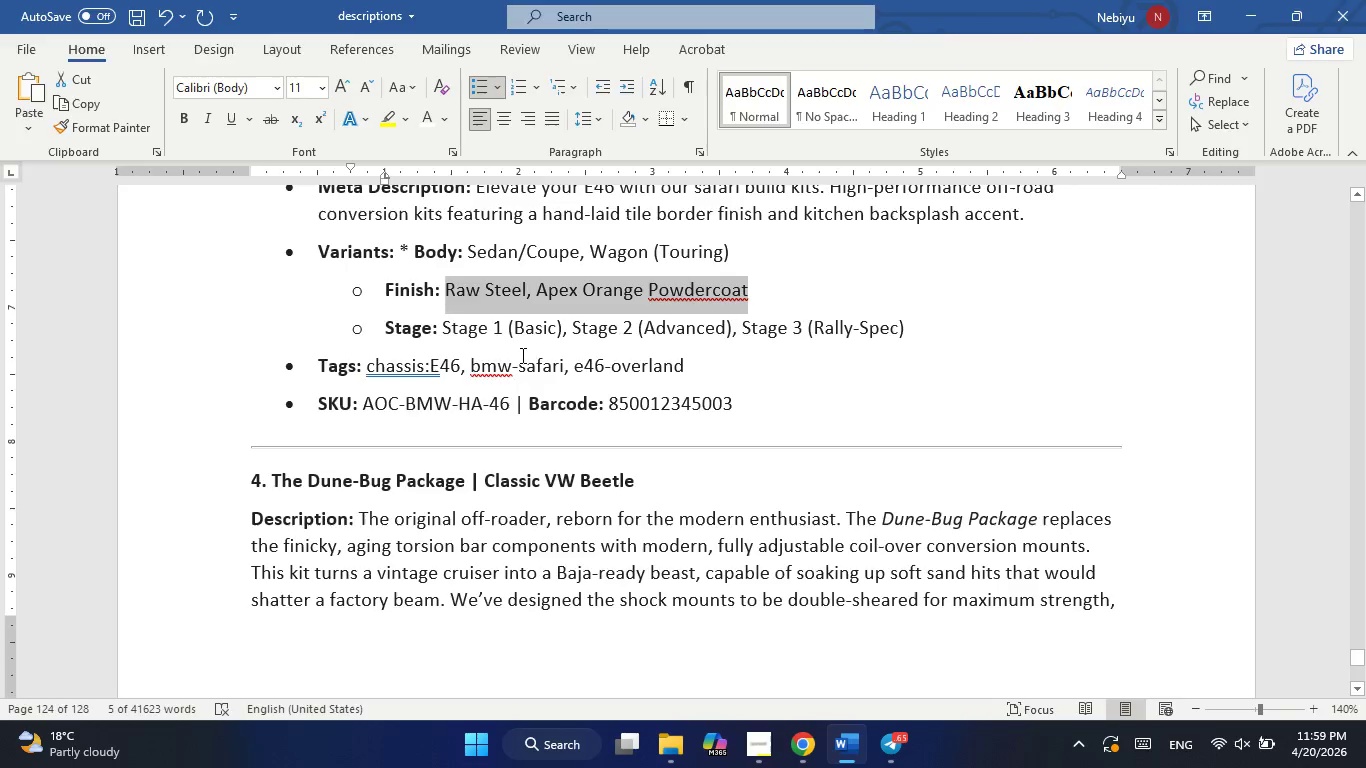 
key(Alt+Tab)
 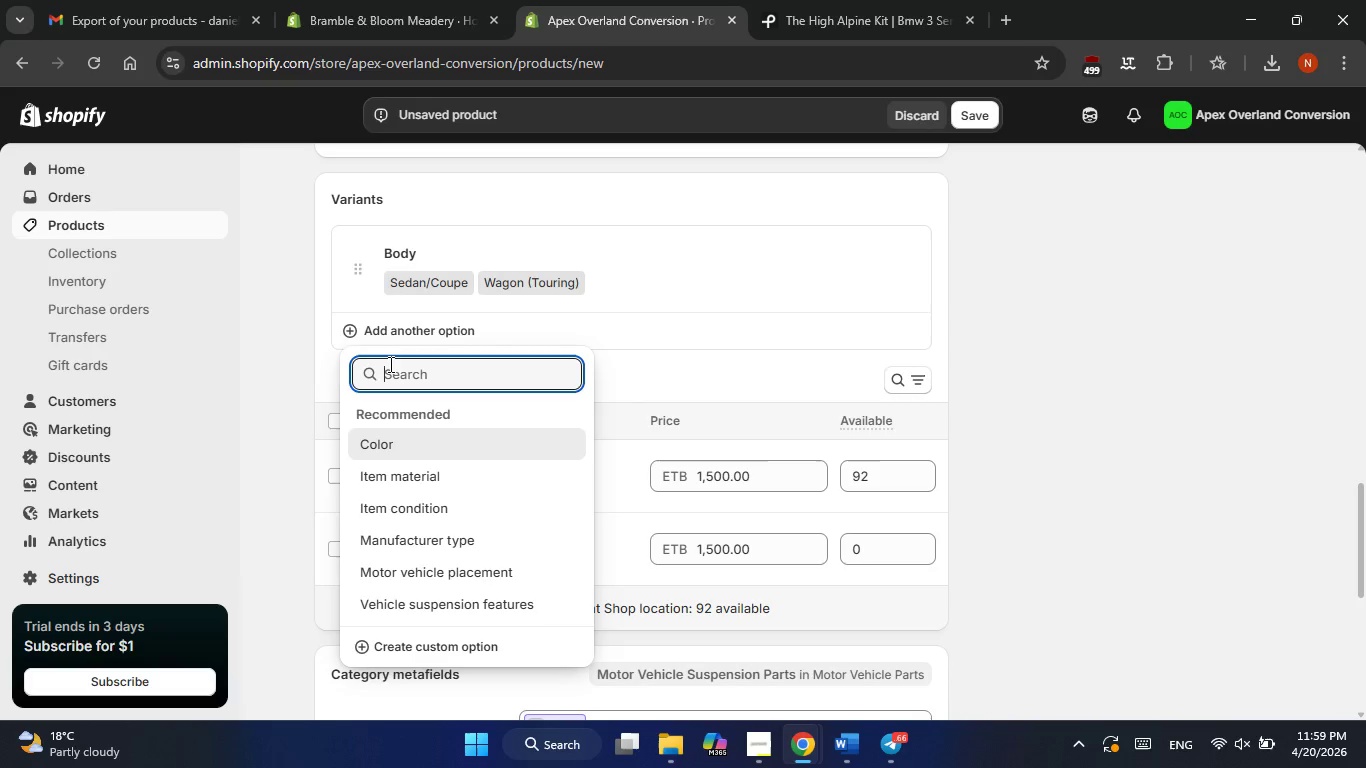 
key(Alt+Shift+F)
 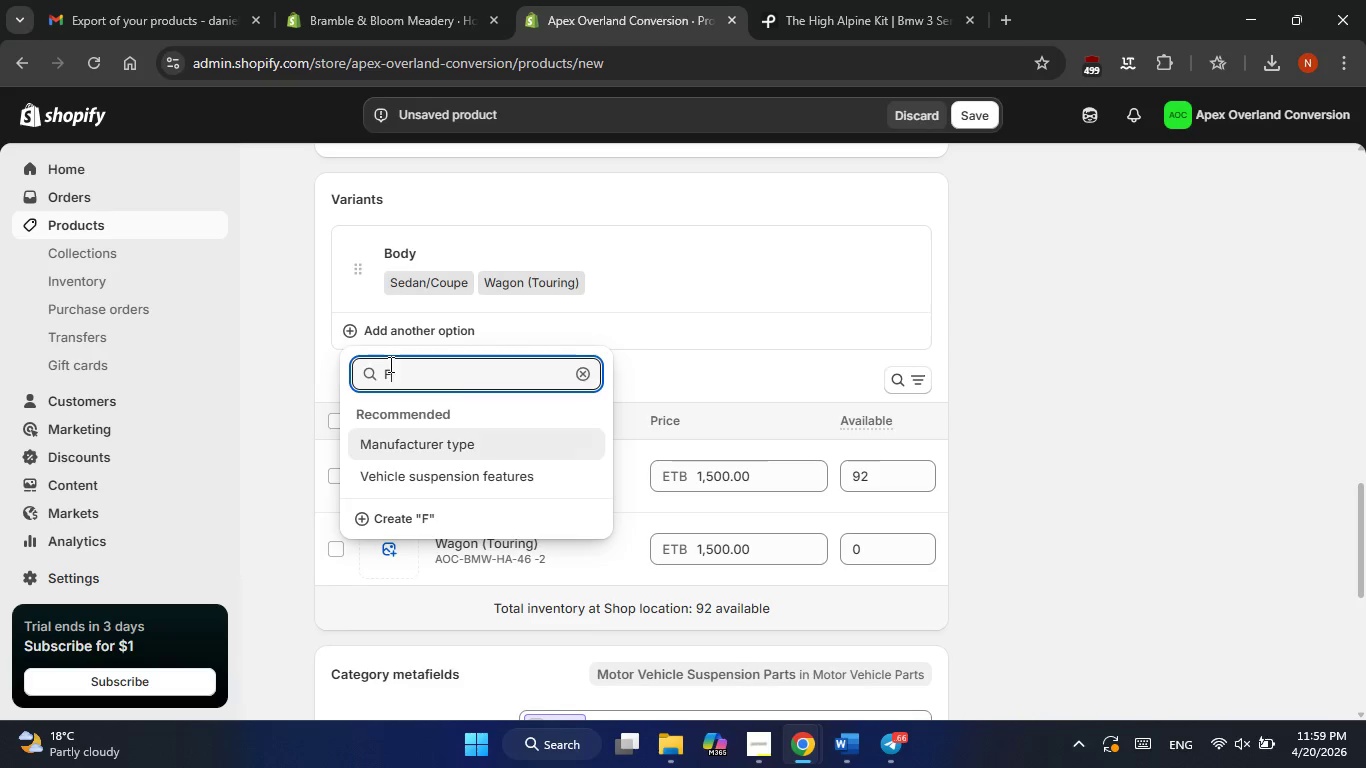 
key(Alt+I)
 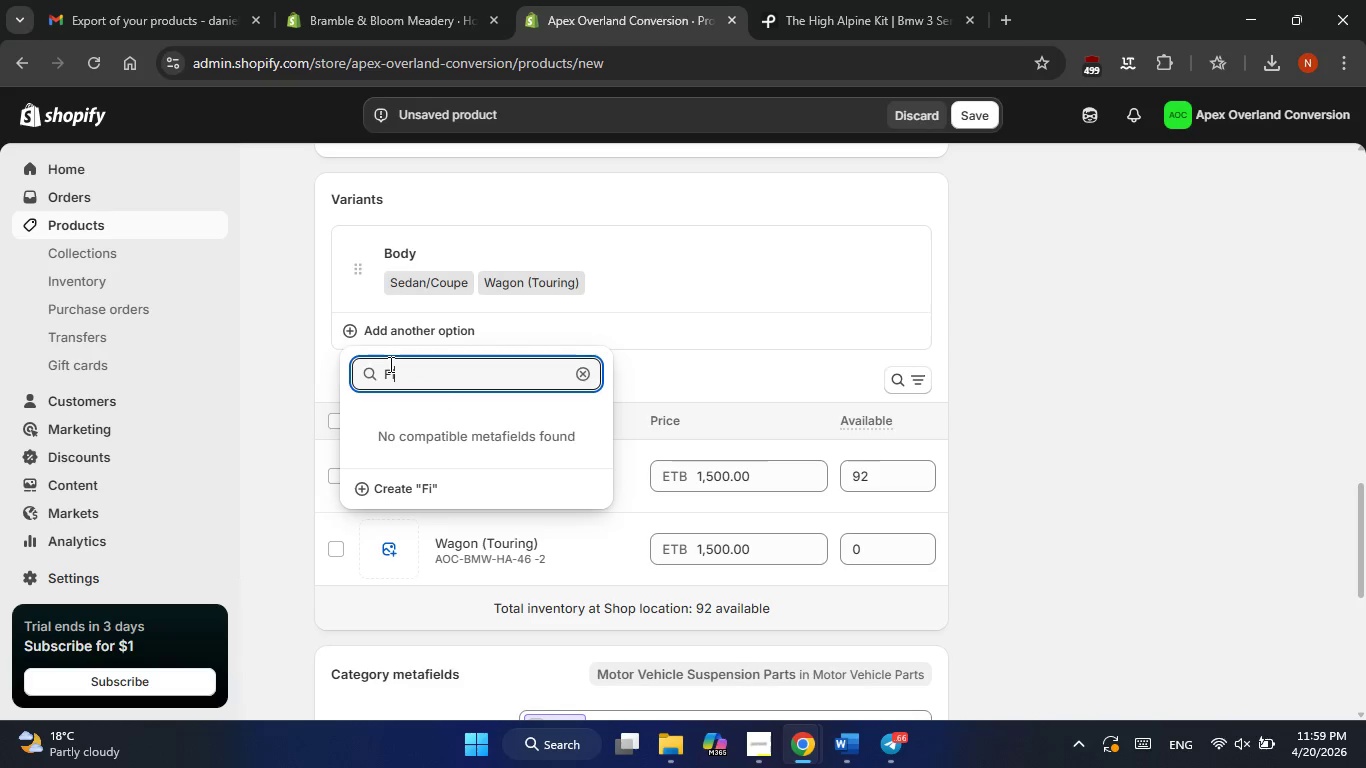 
key(Alt+N)
 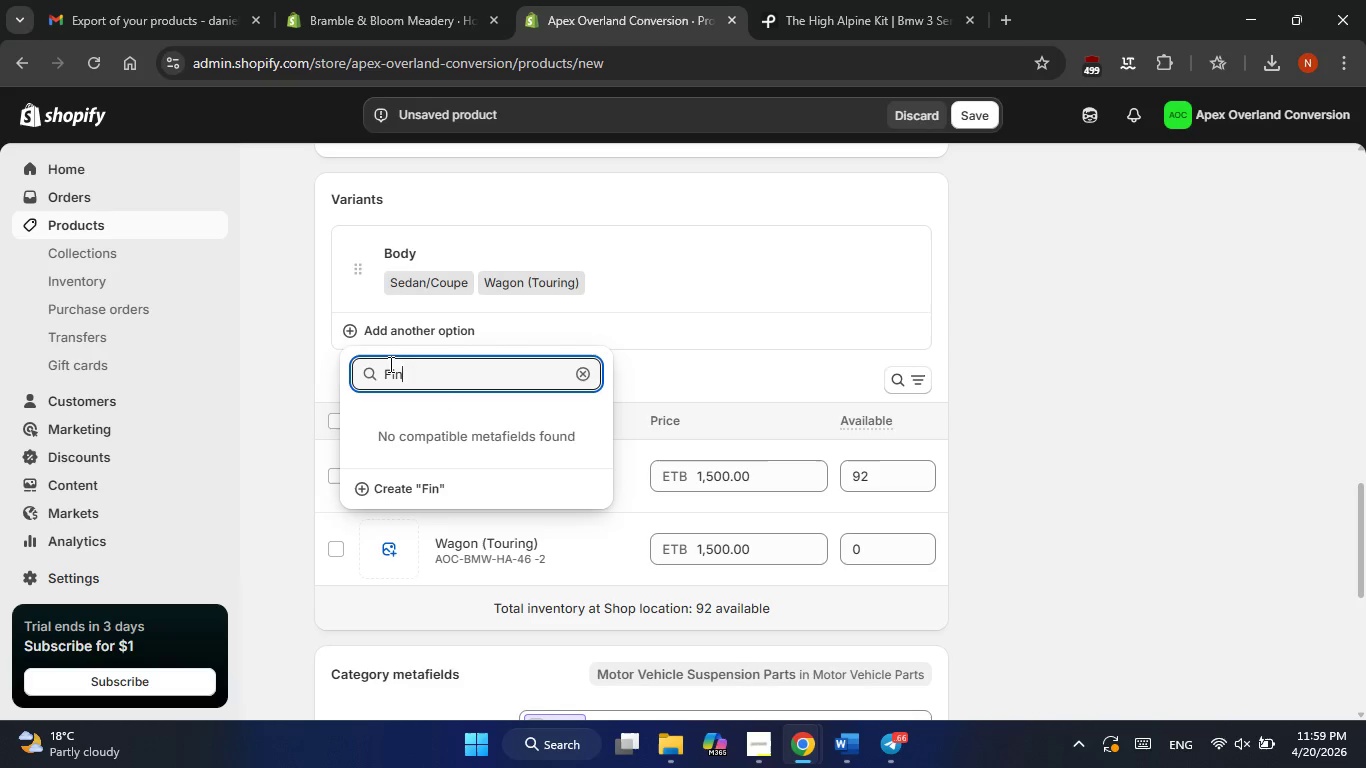 
key(Alt+I)
 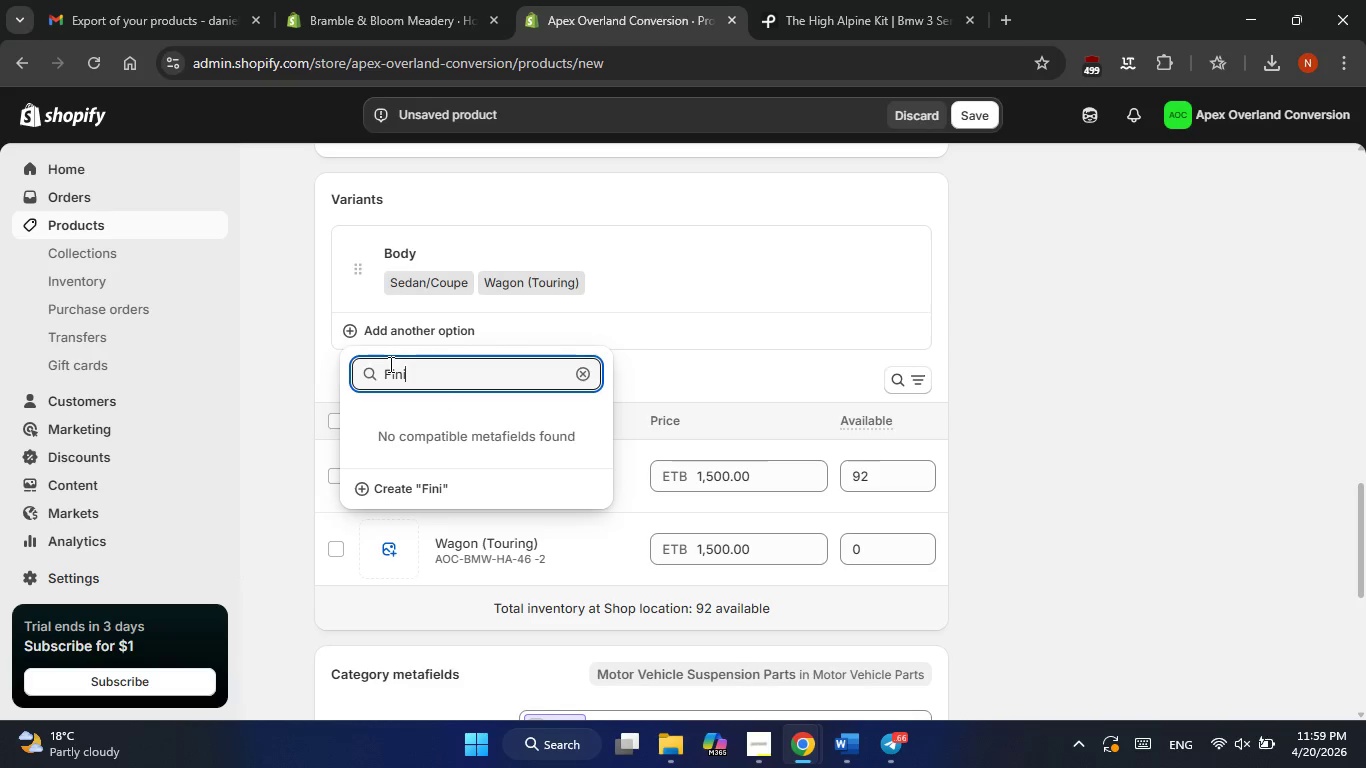 
key(Alt+S)
 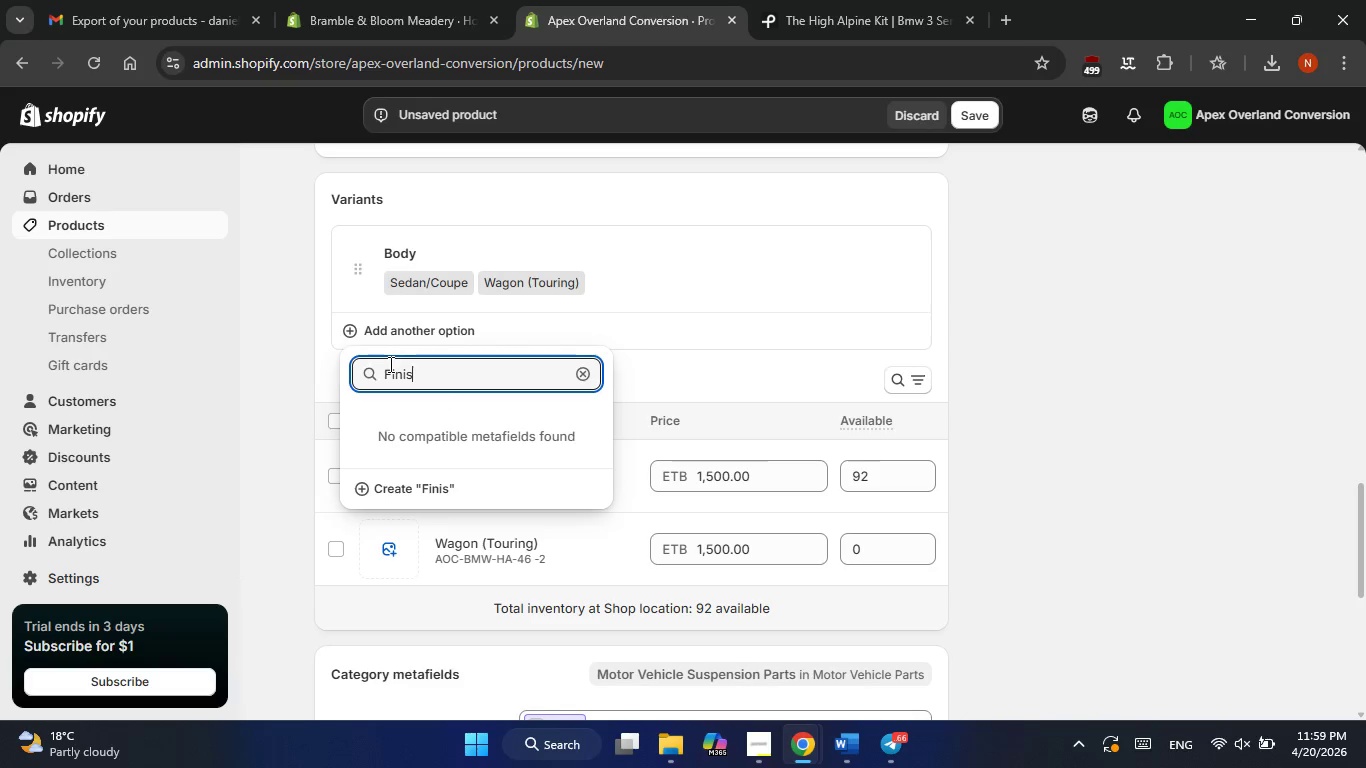 
key(Alt+H)
 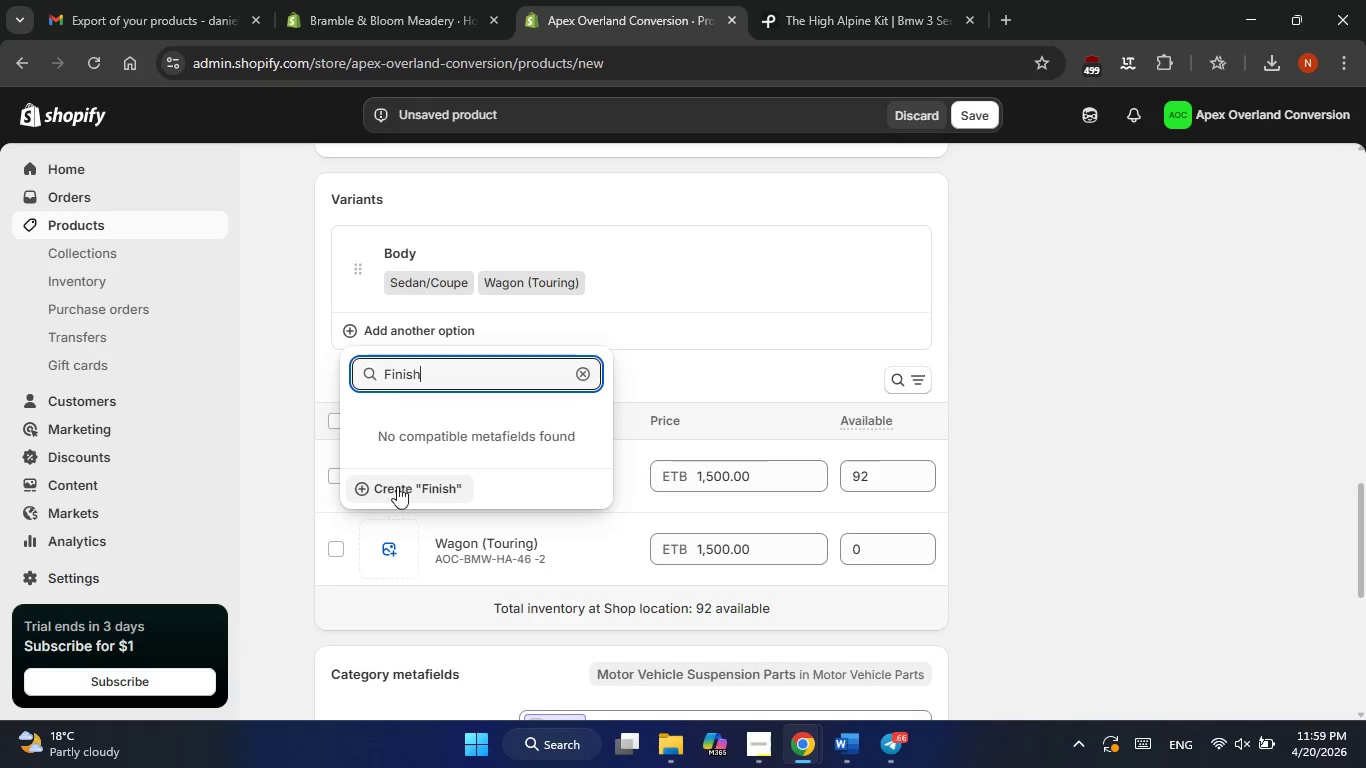 
left_click([393, 493])
 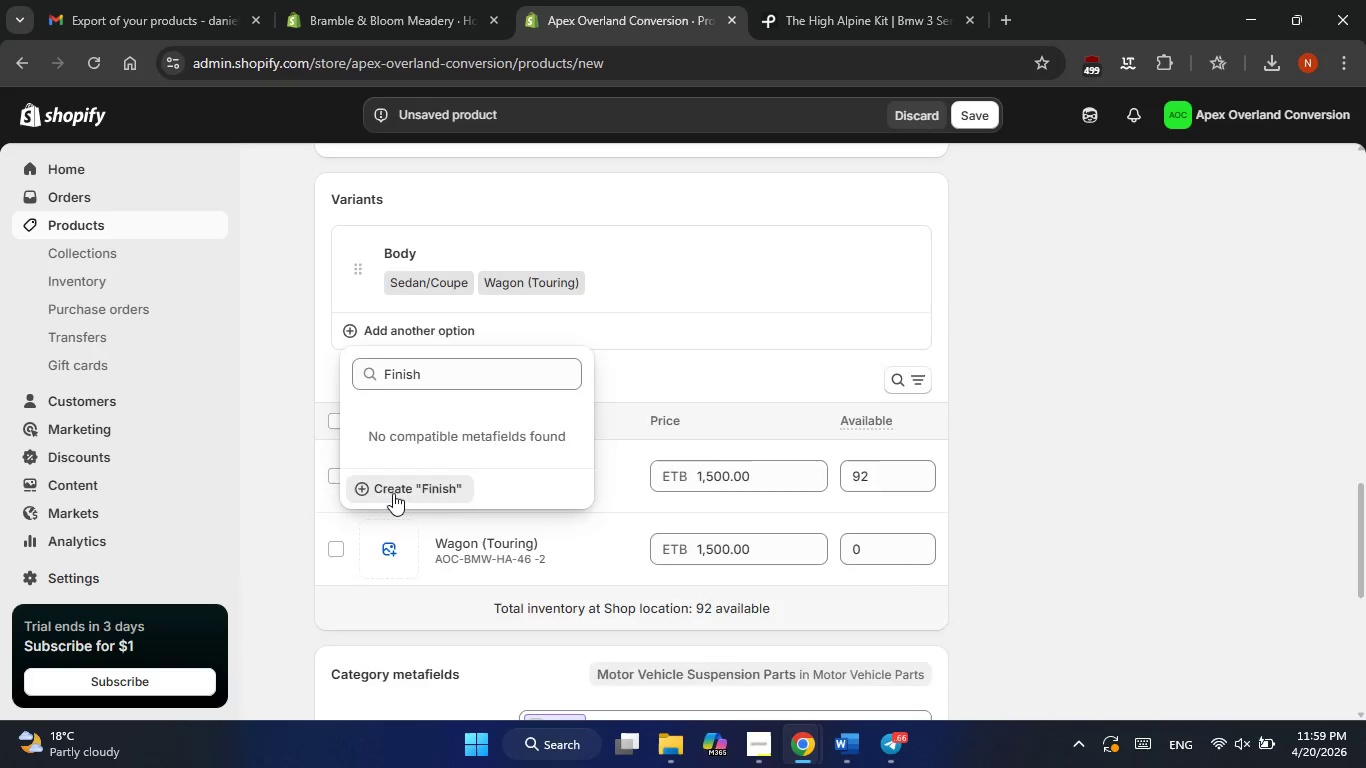 
right_click([393, 493])
 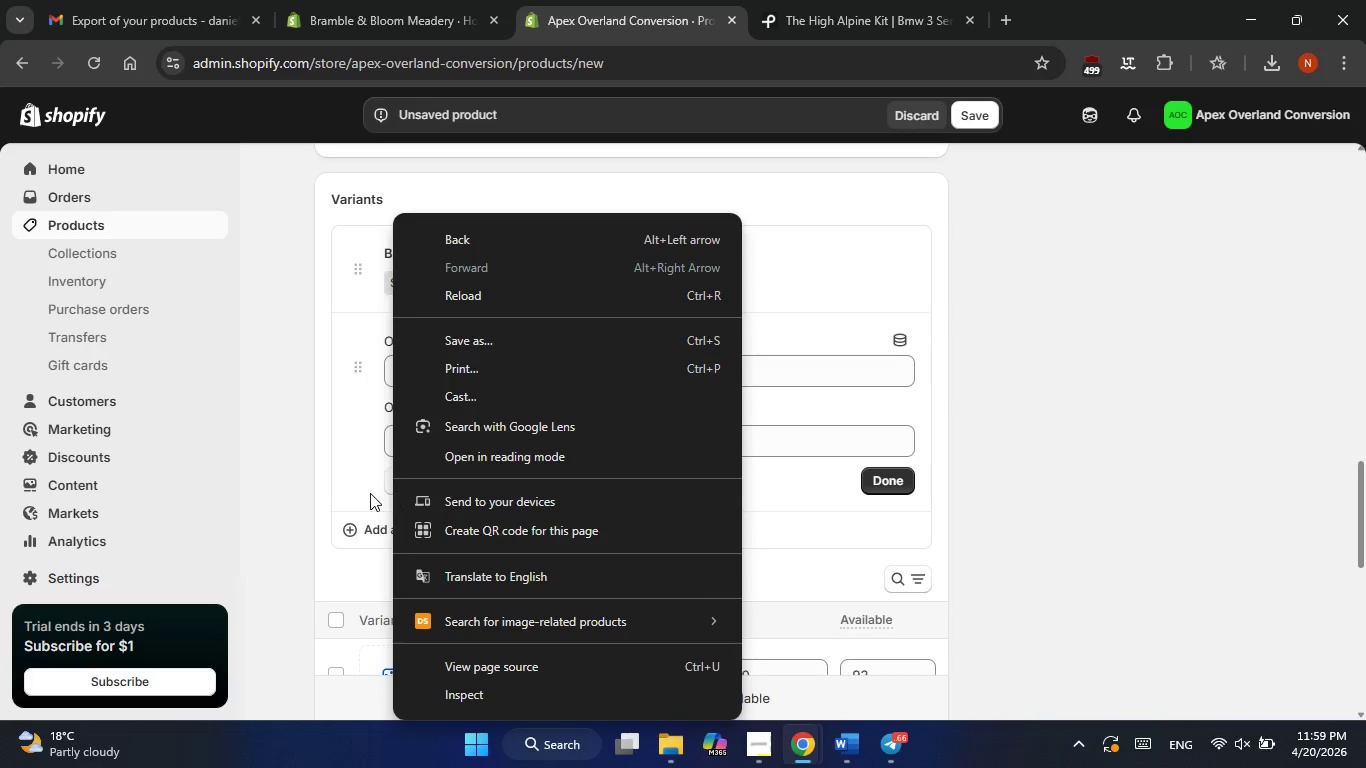 
left_click([362, 491])
 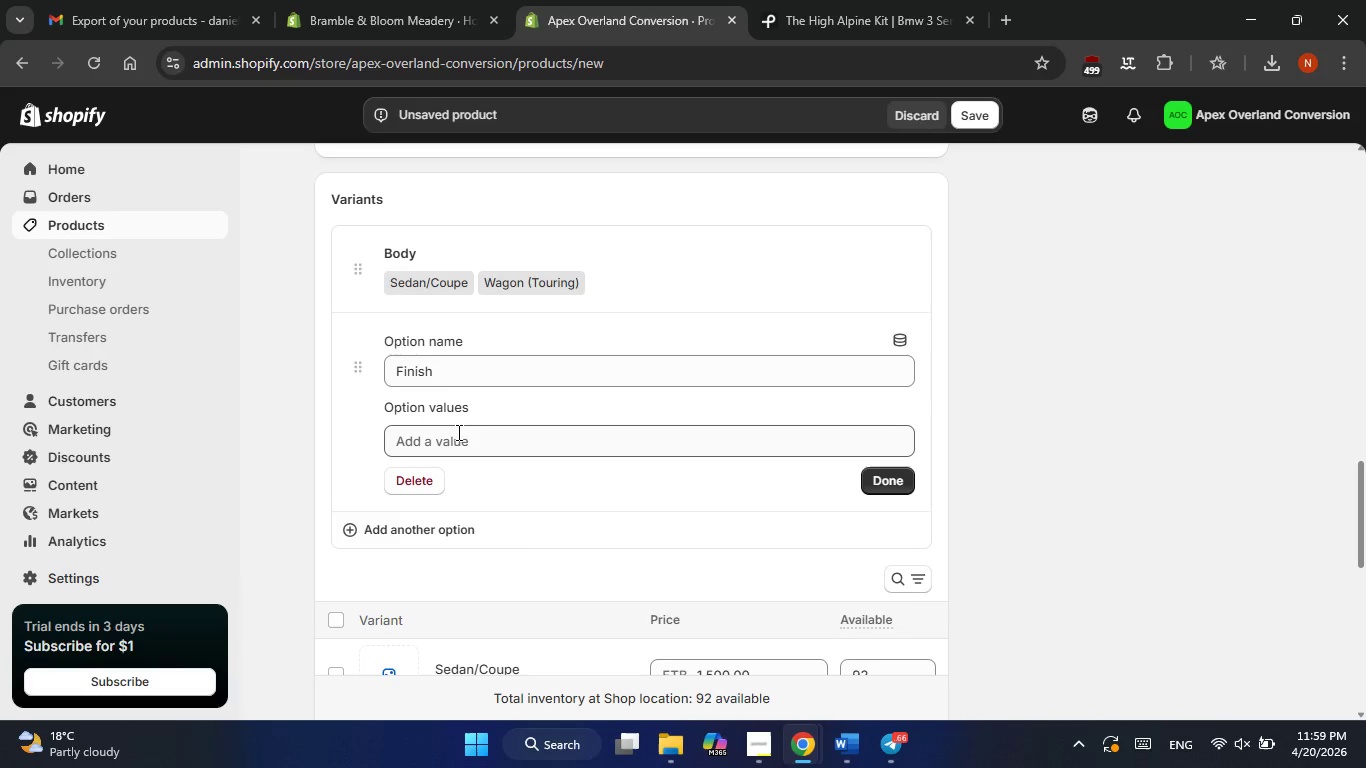 
left_click([457, 432])
 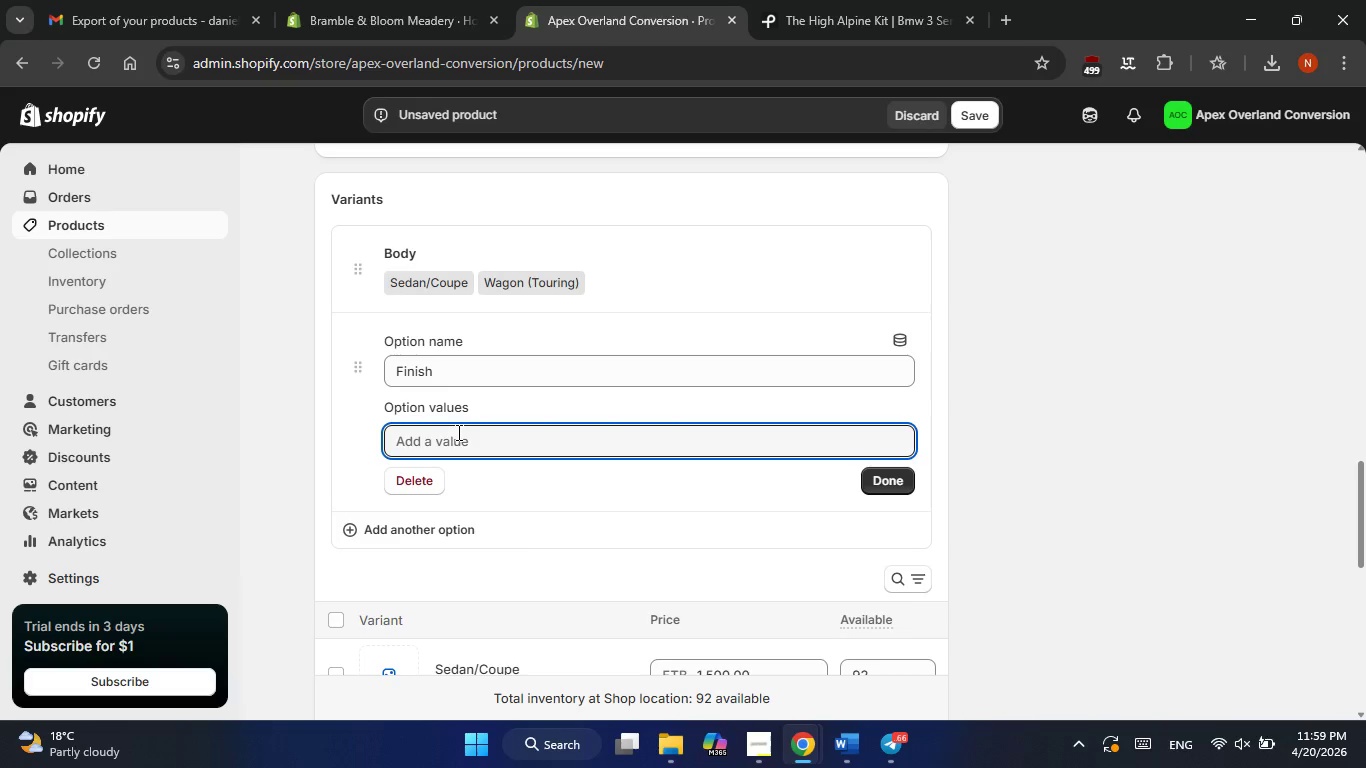 
key(Alt+Tab)
 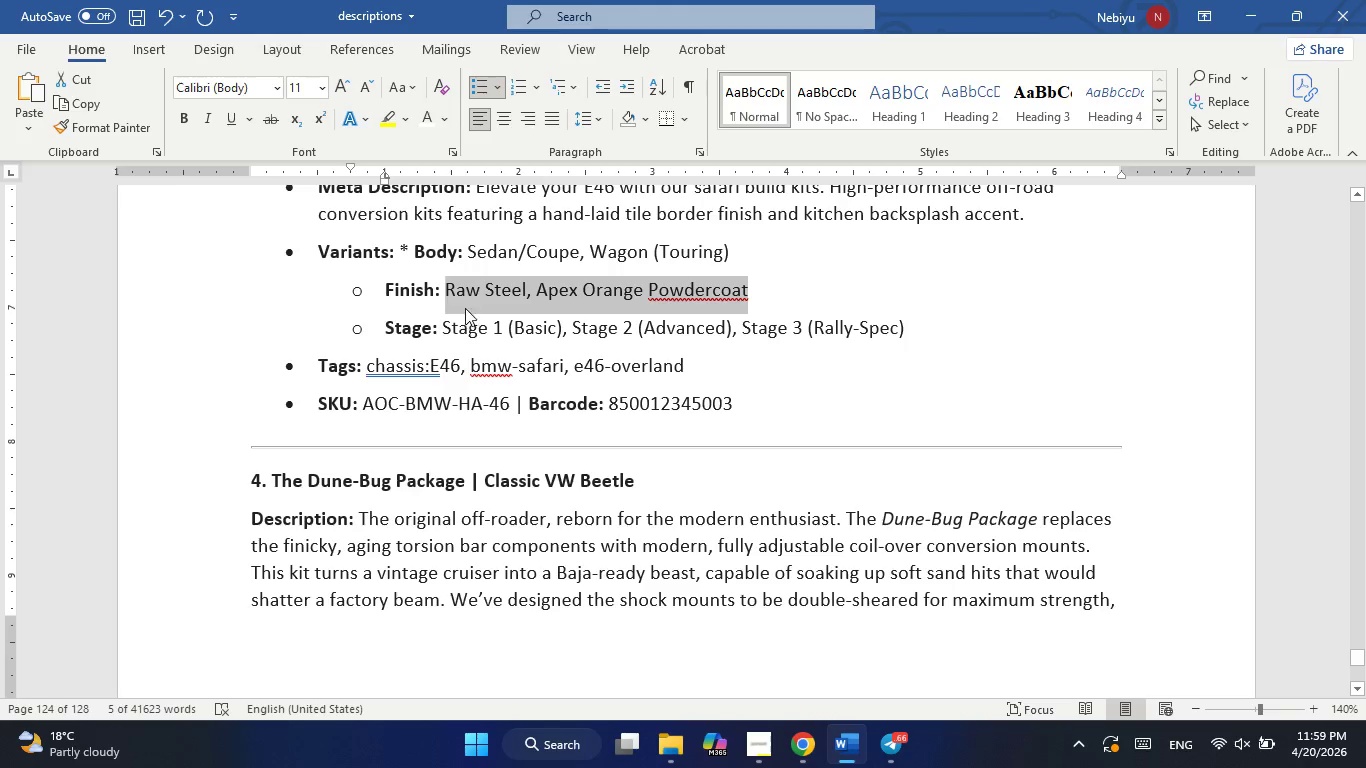 
right_click([473, 301])
 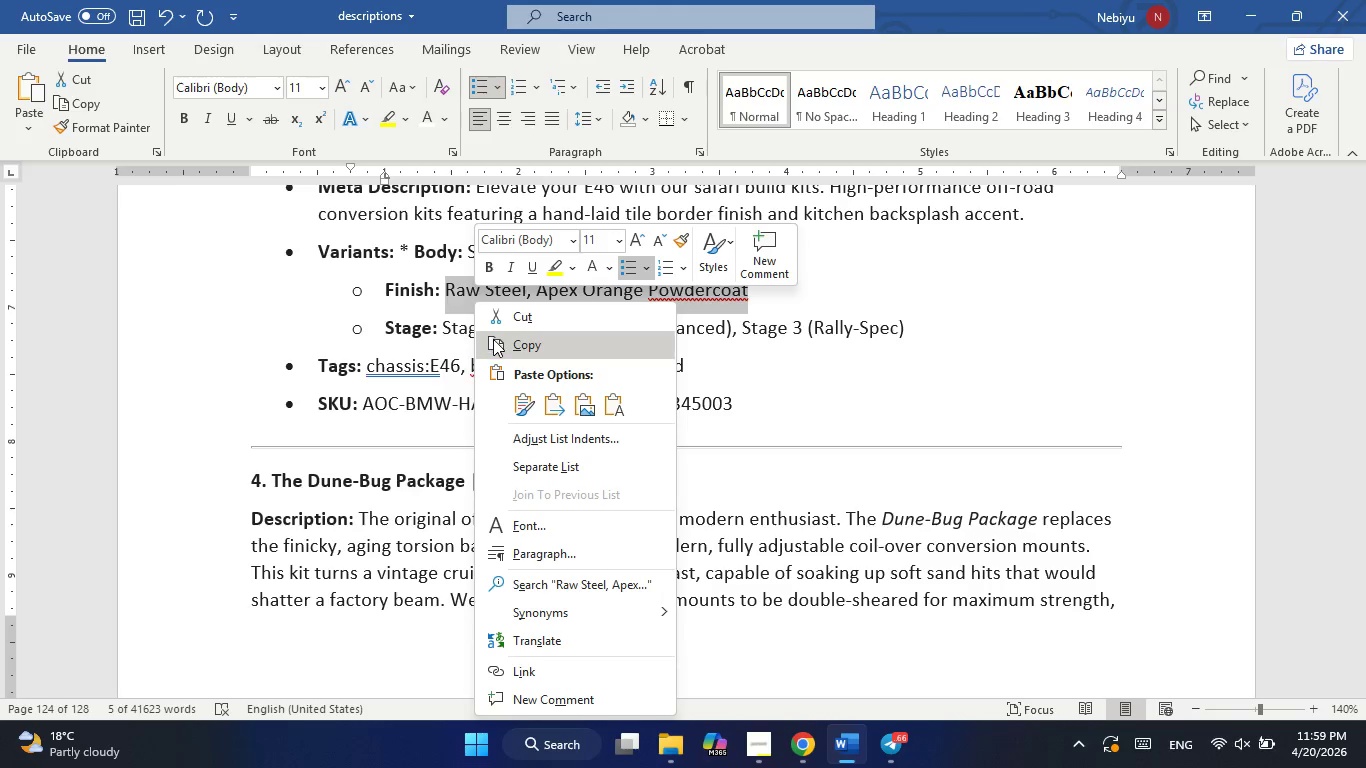 
left_click([494, 341])
 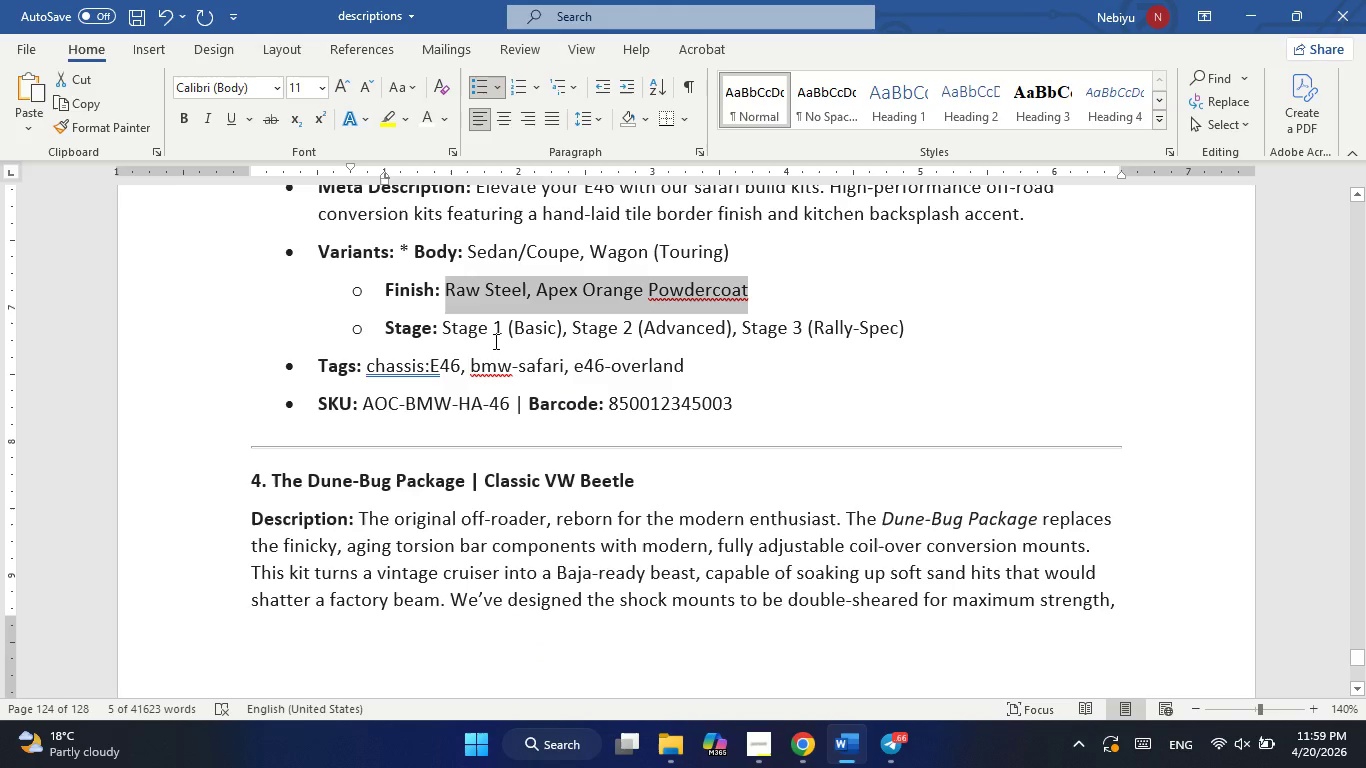 
key(Alt+AltLeft)
 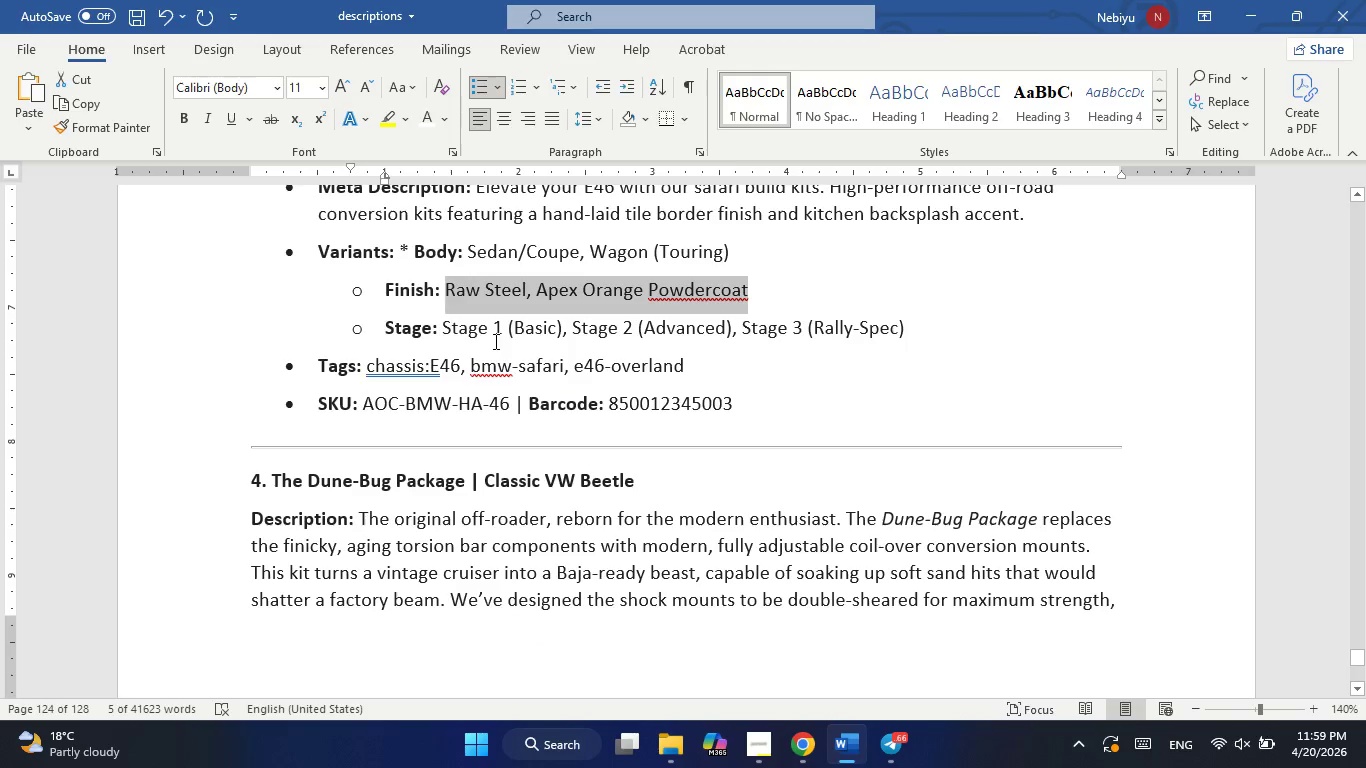 
key(Alt+Tab)
 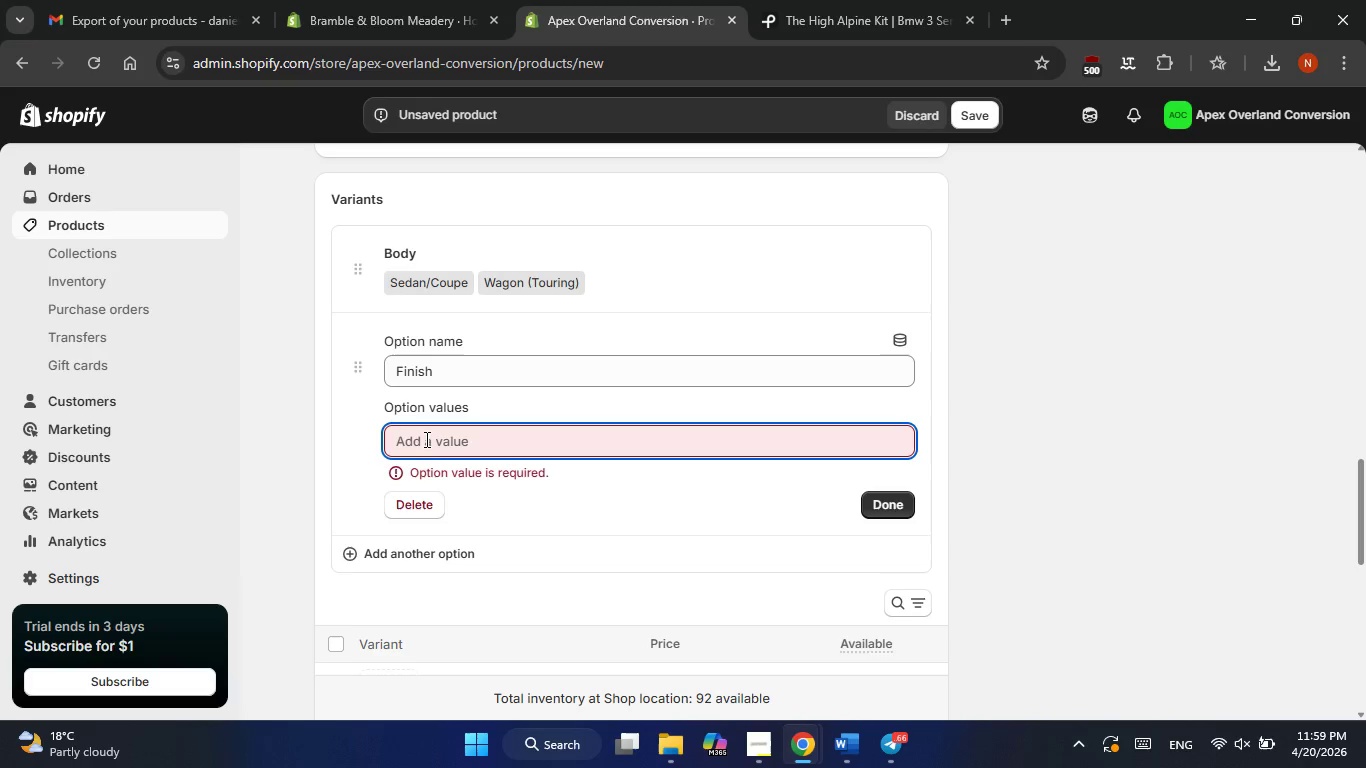 
left_click([425, 443])
 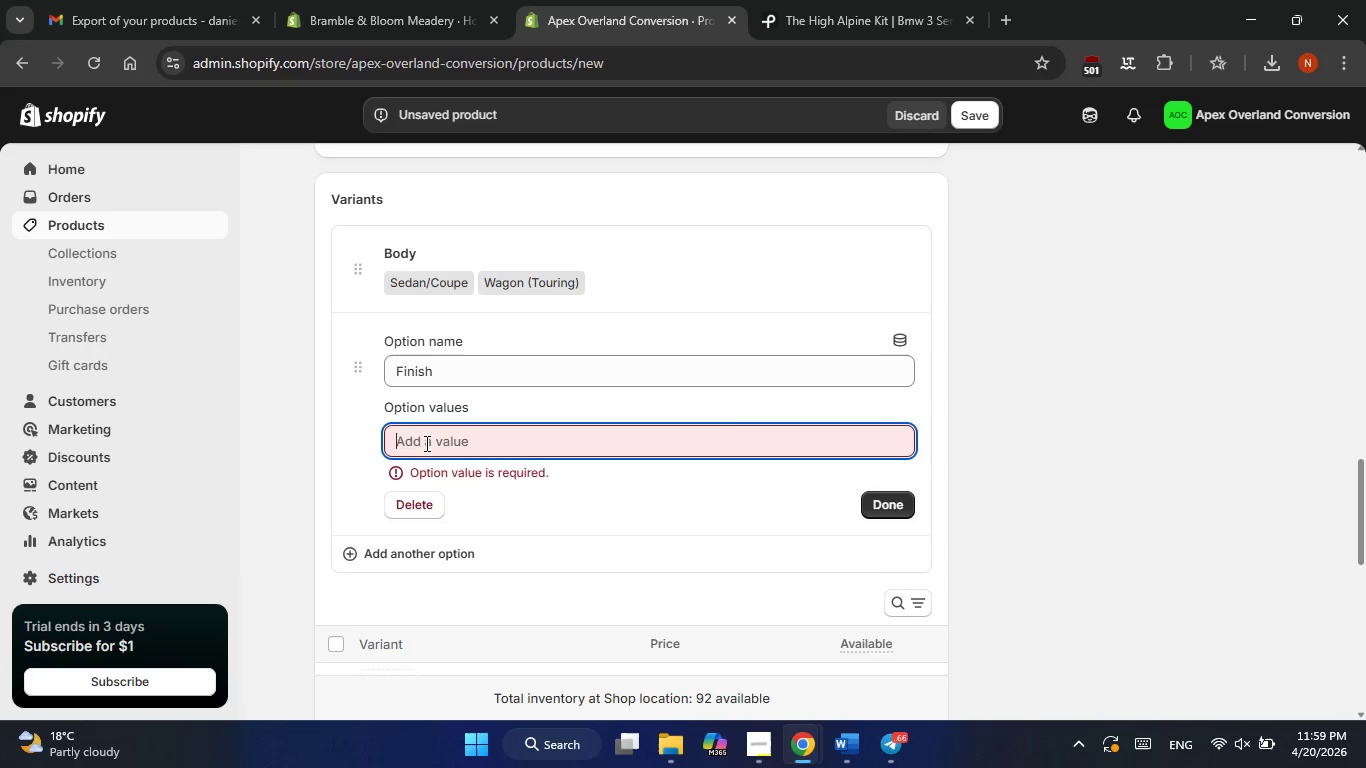 
key(Control+V)
 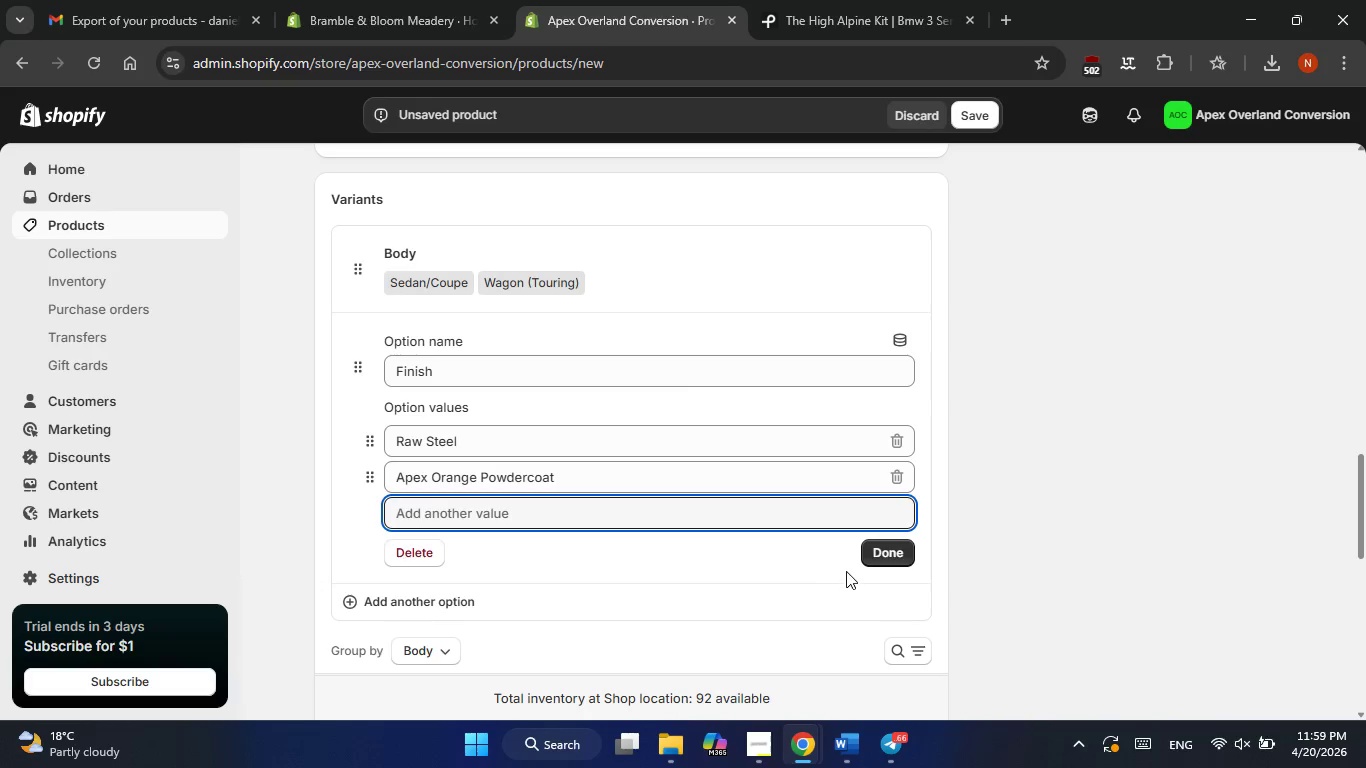 
left_click([871, 550])
 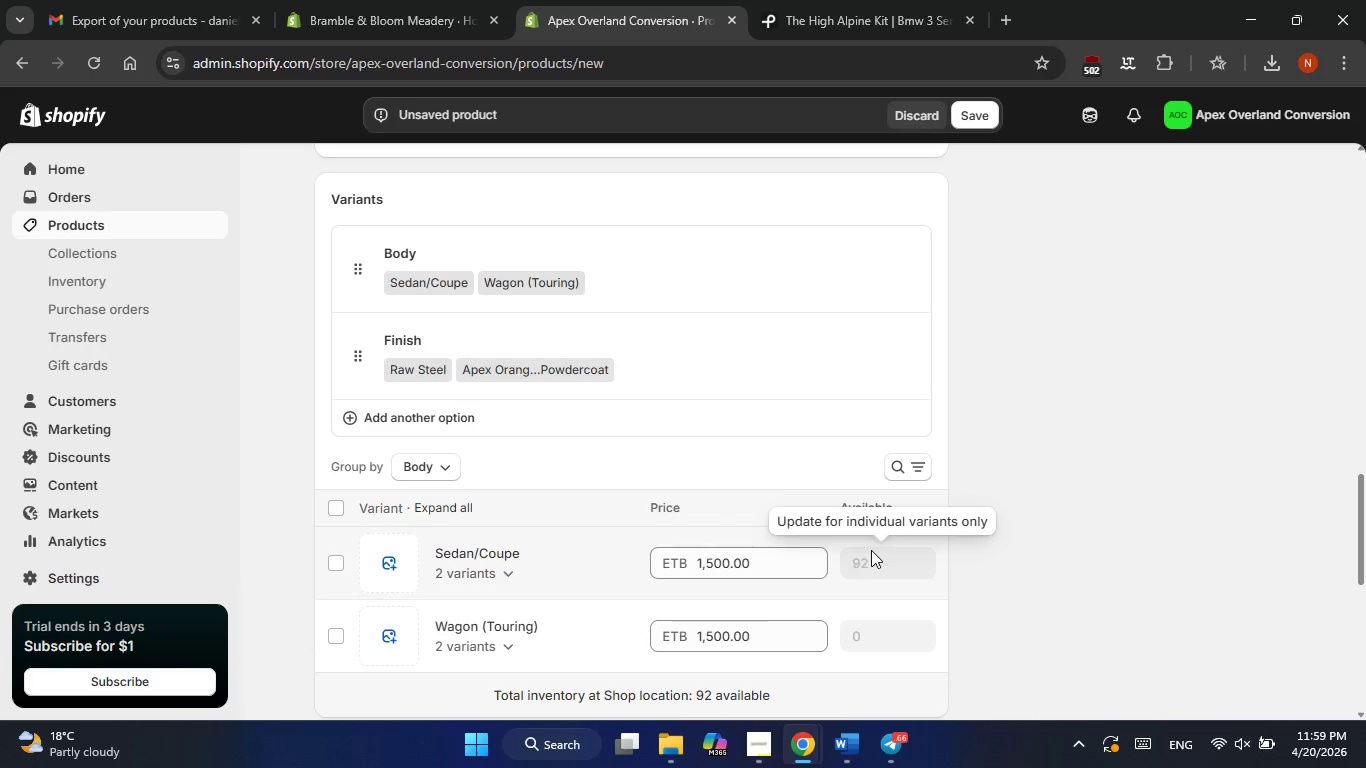 
wait(5.83)
 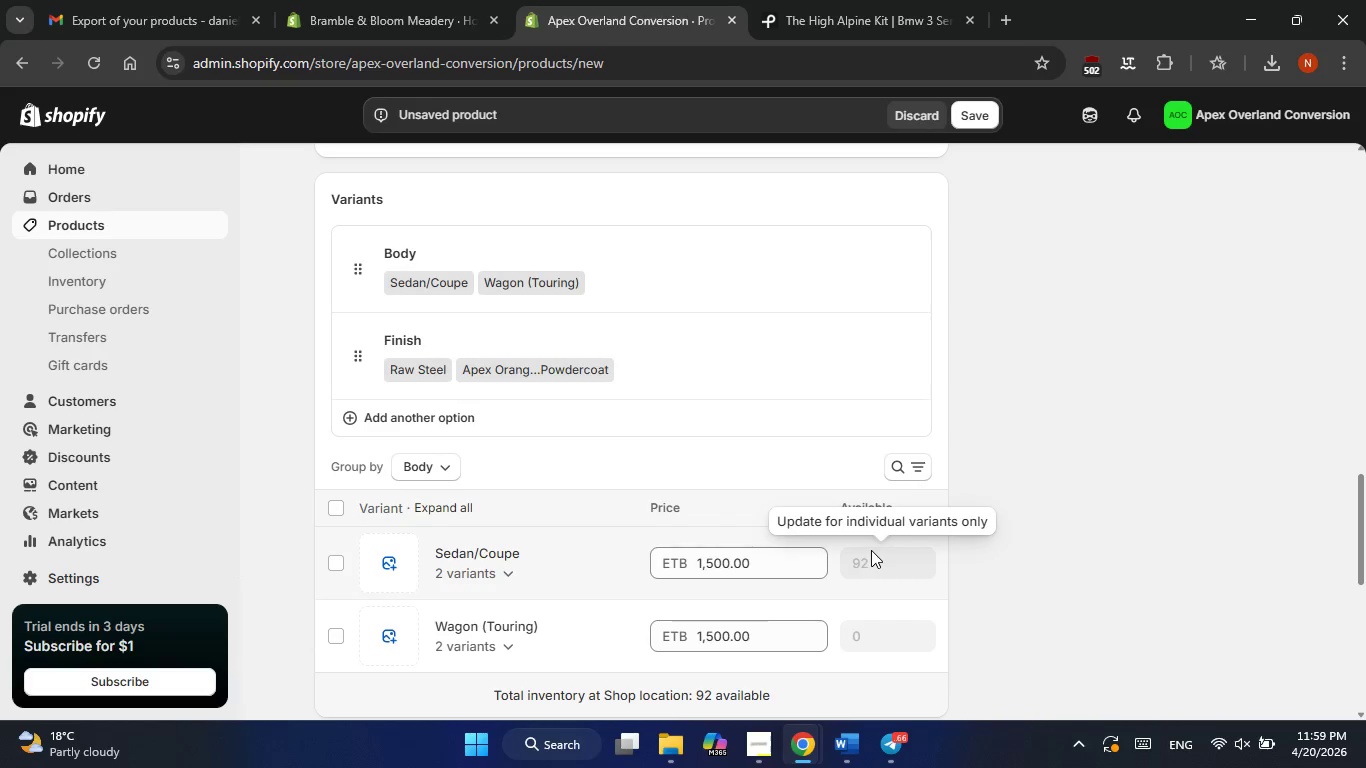 
left_click([871, 550])
 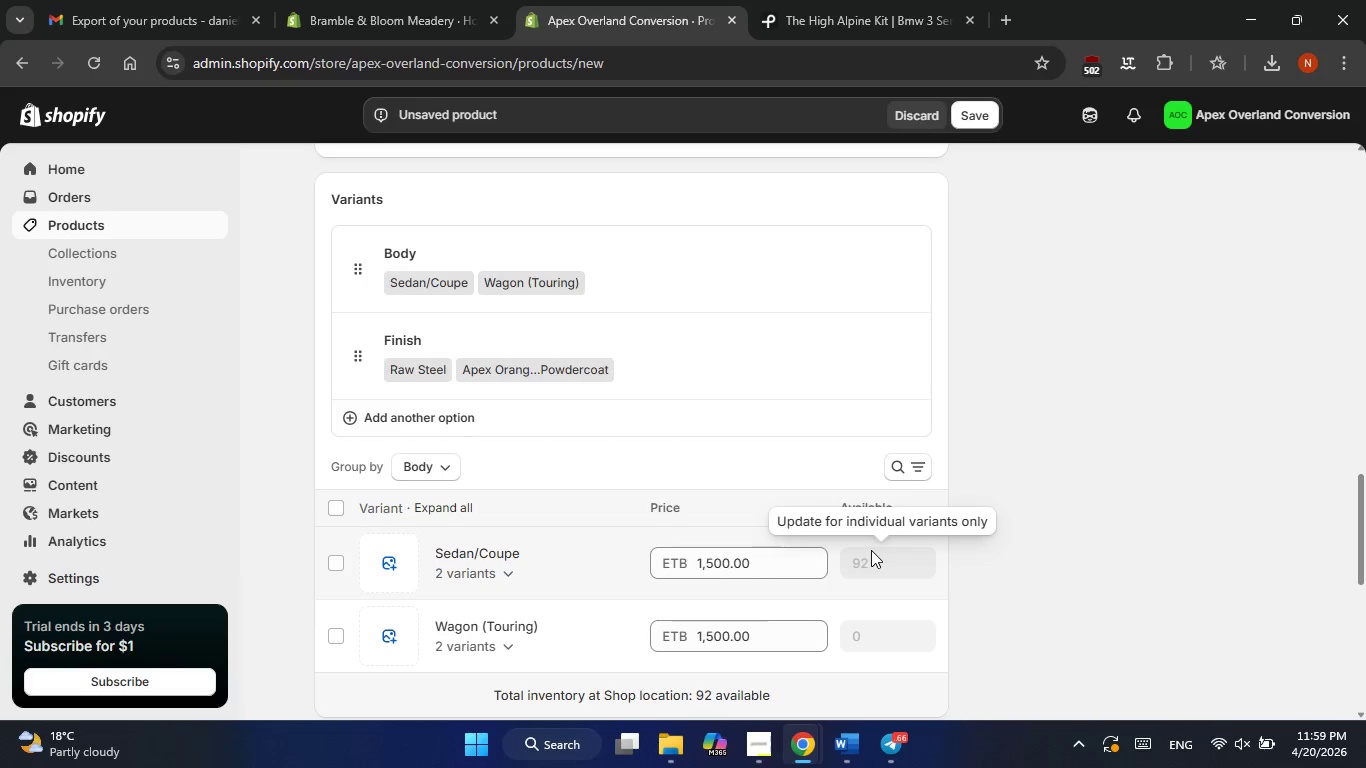 
key(Alt+Tab)
 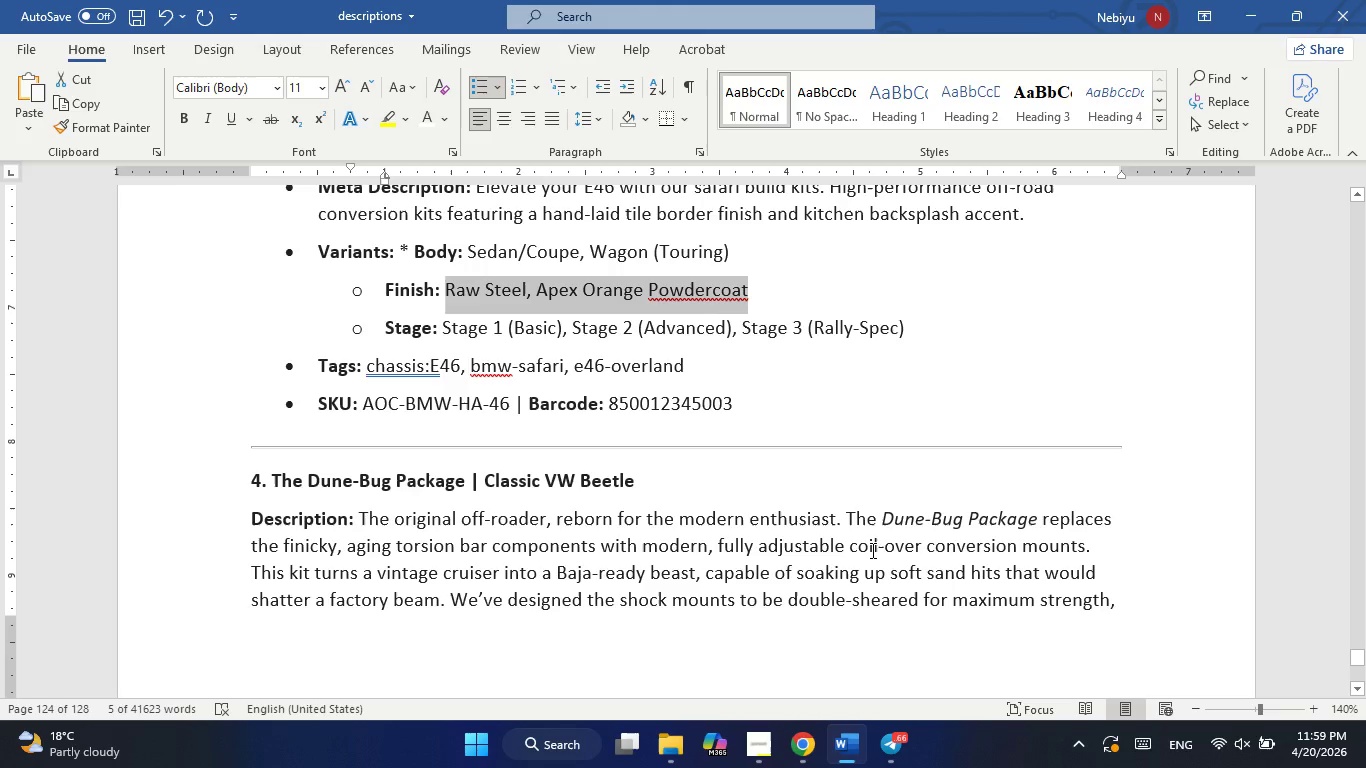 
key(Alt+AltLeft)
 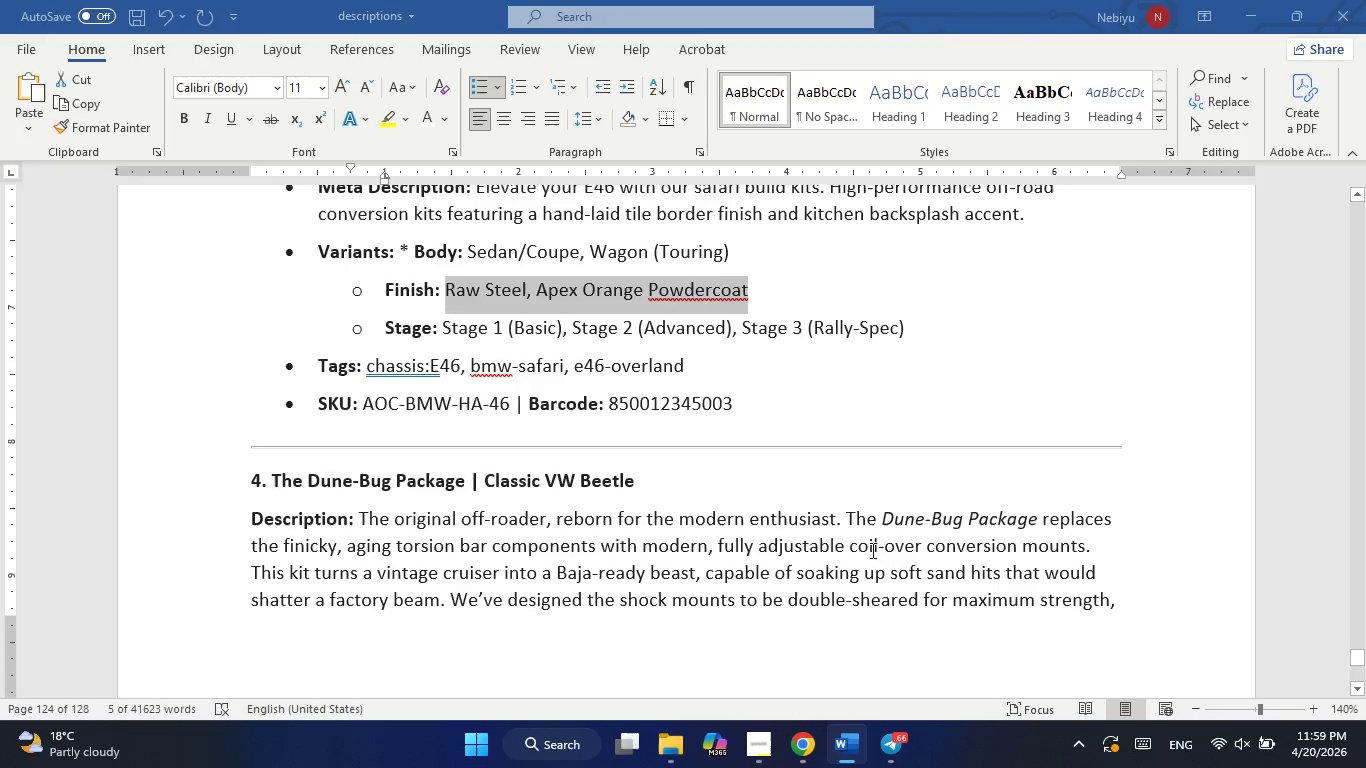 
key(Alt+Tab)
 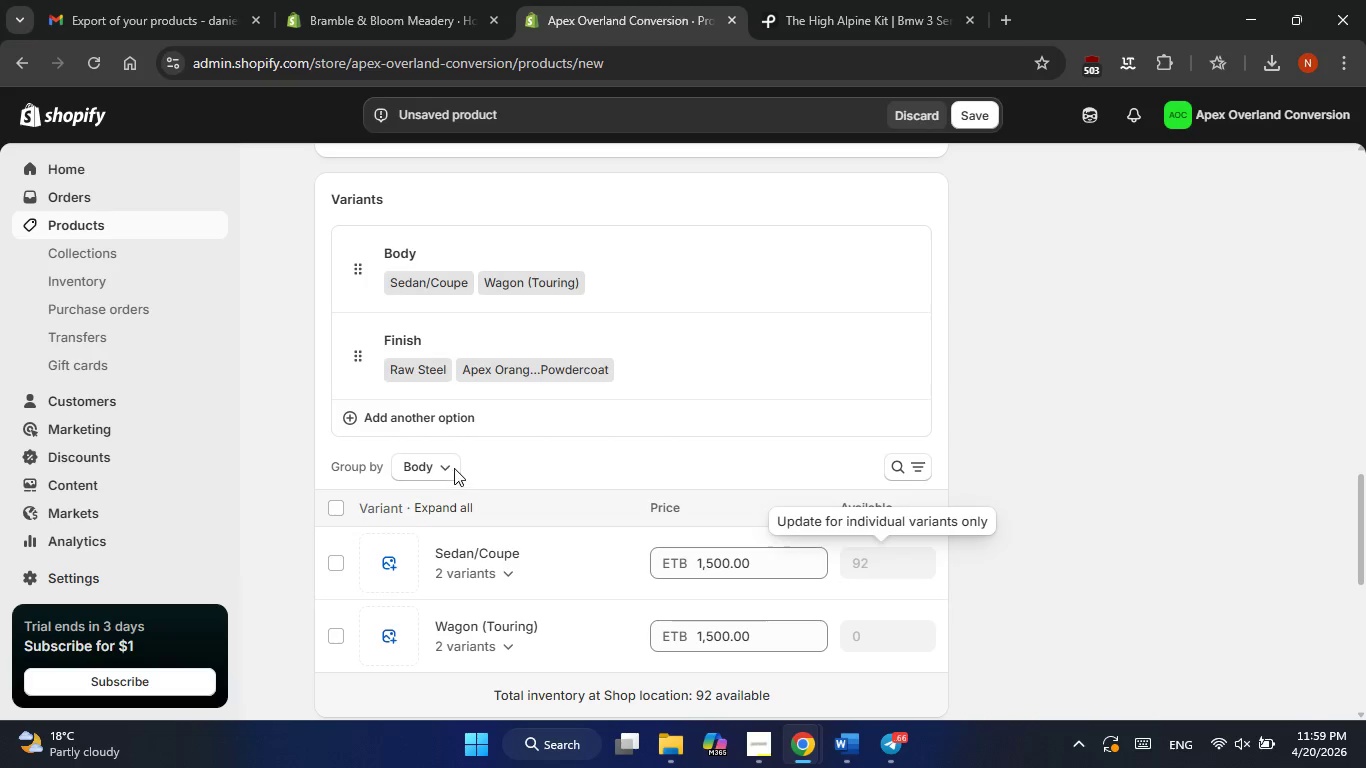 
left_click([419, 426])
 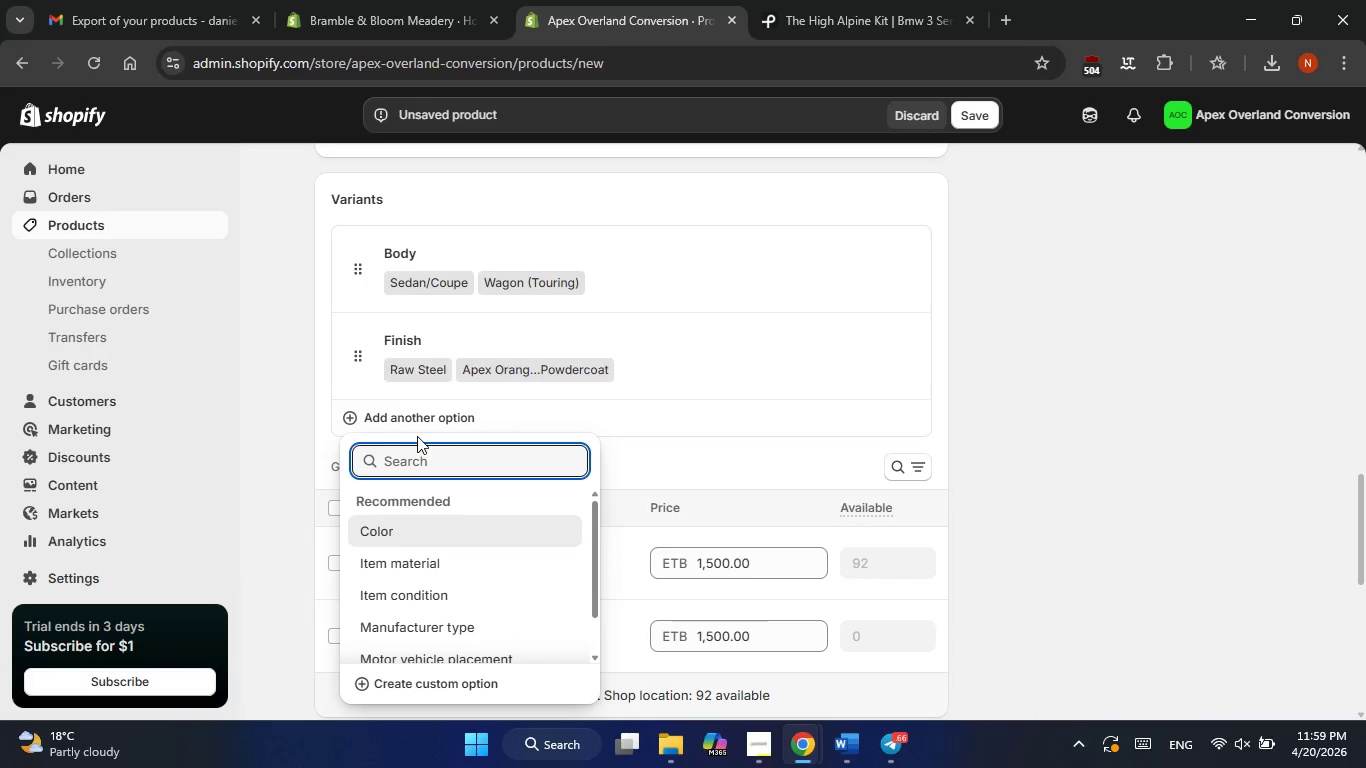 
type(Stage )
 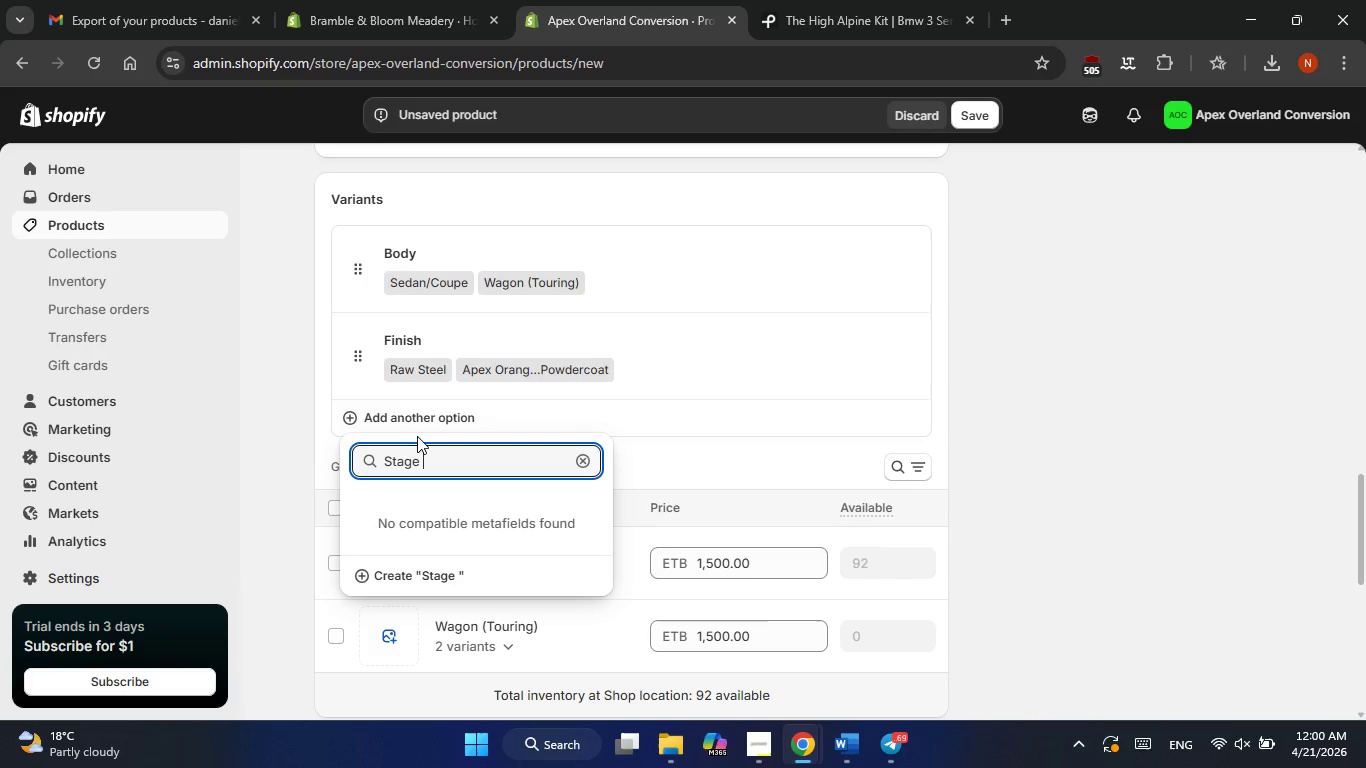 
wait(42.19)
 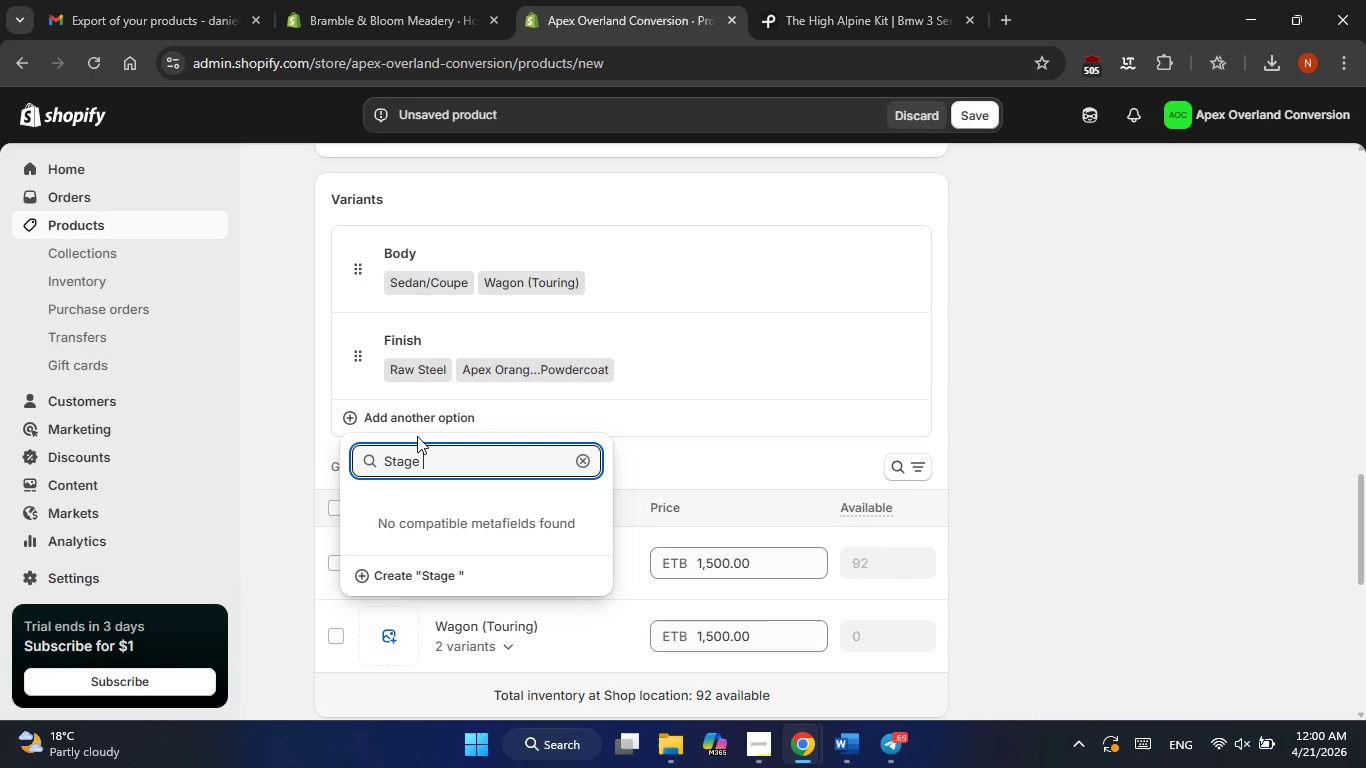 
left_click([417, 436])
 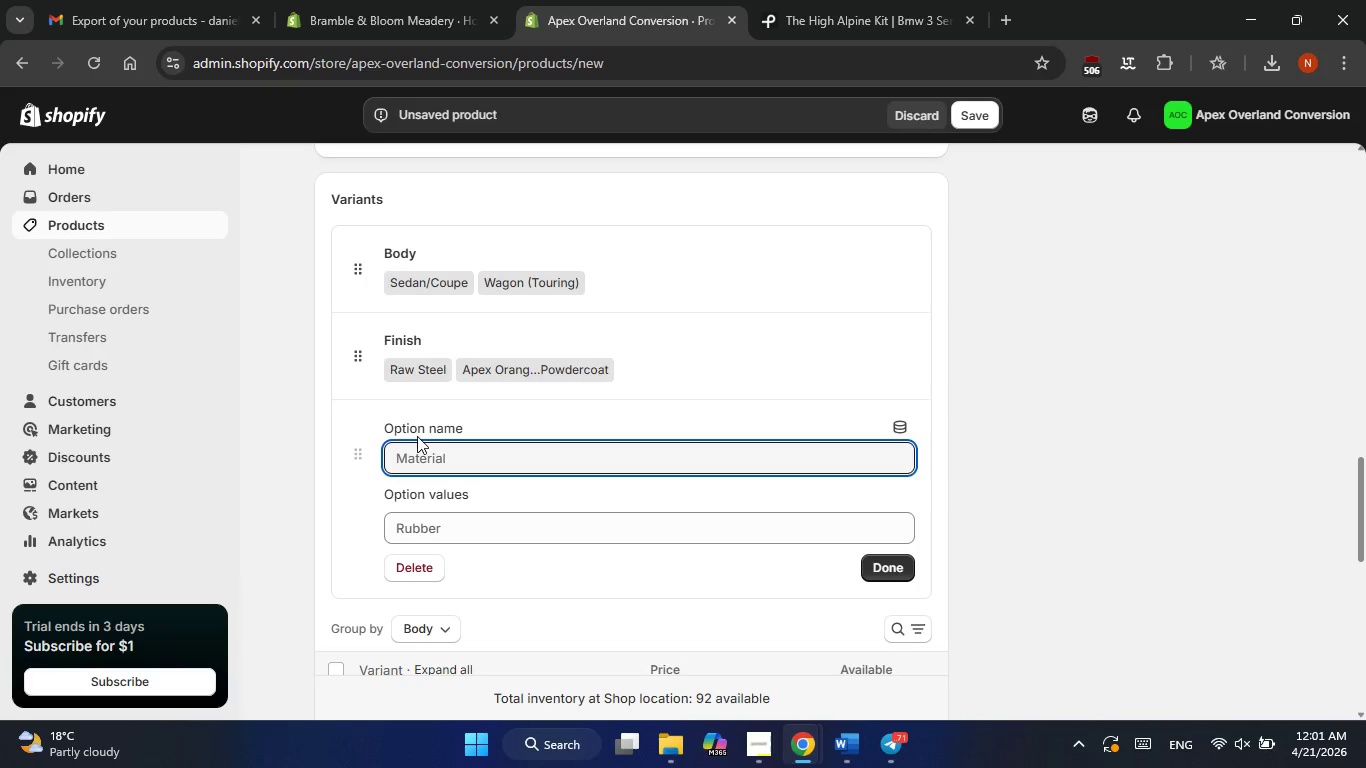 
wait(47.09)
 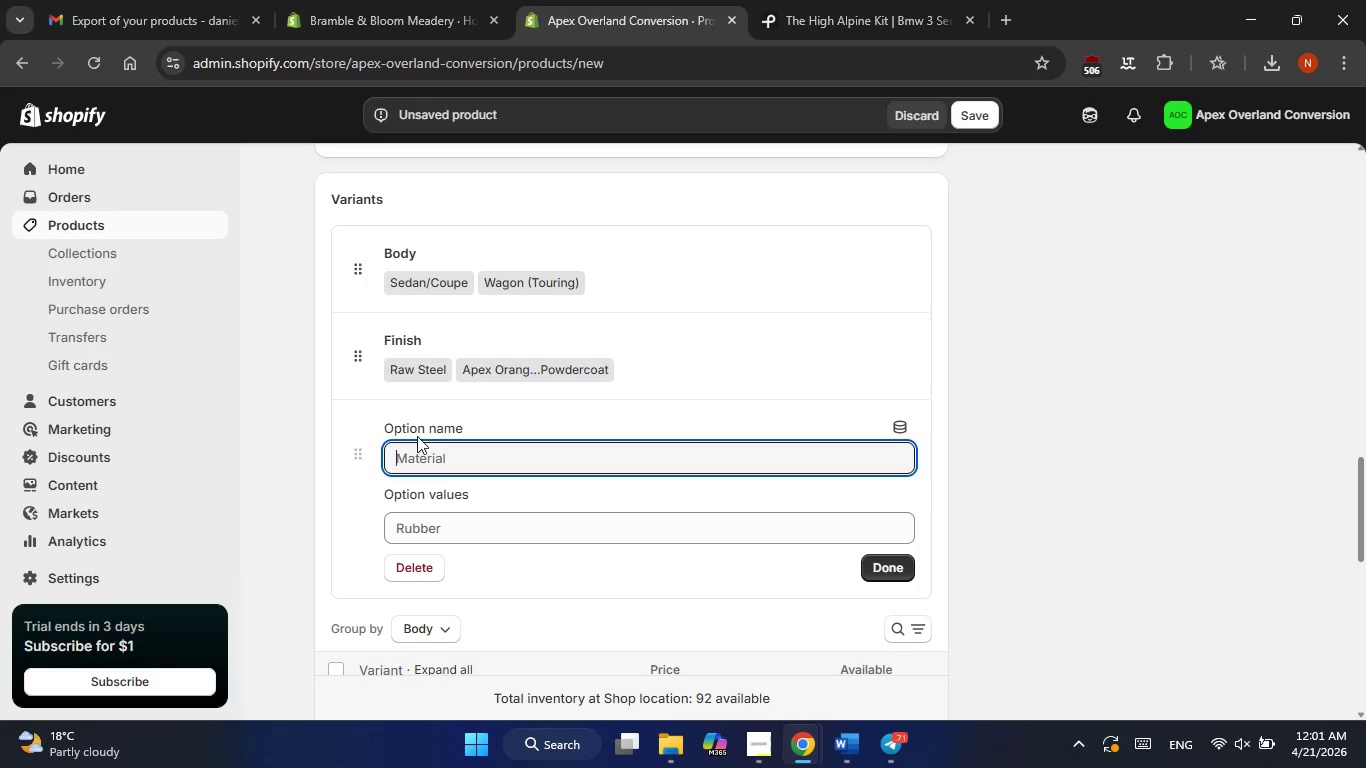 
key(Alt+Tab)
 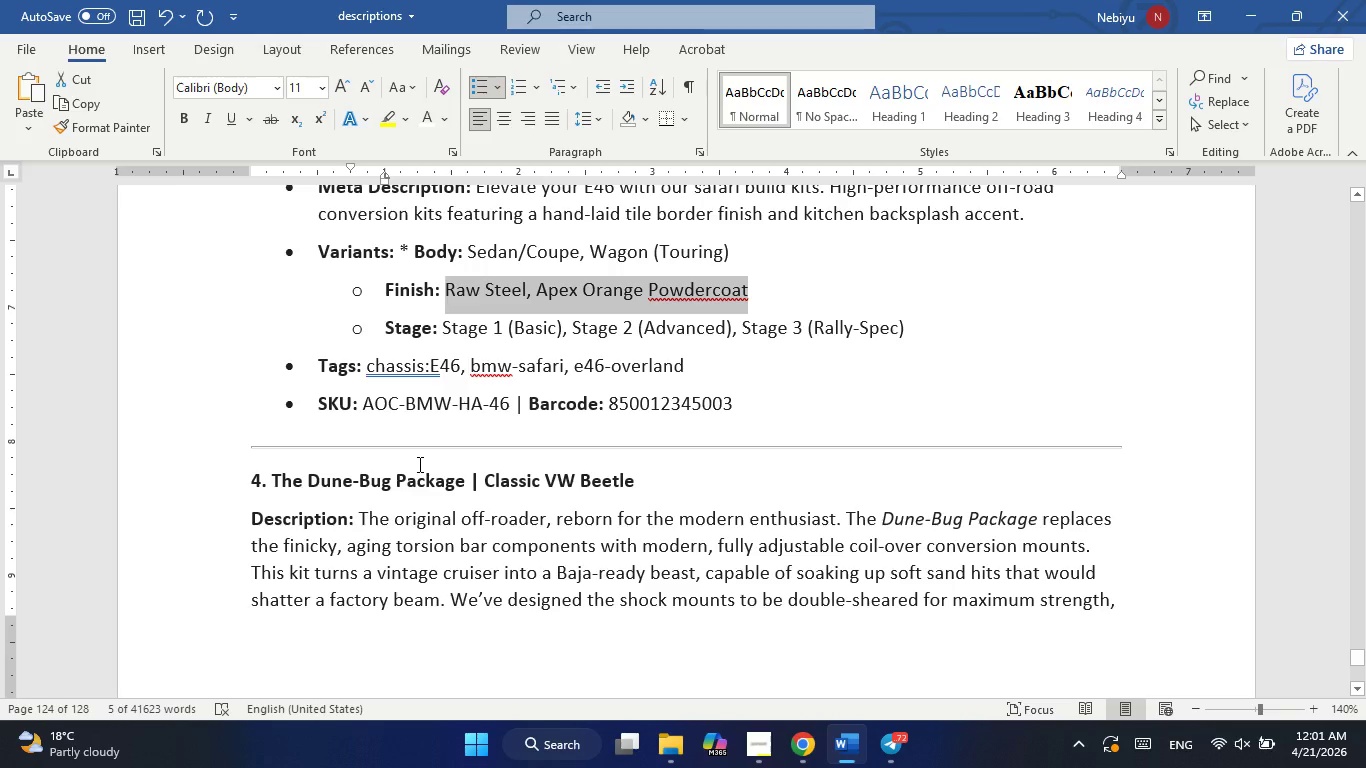 
key(Control+C)
 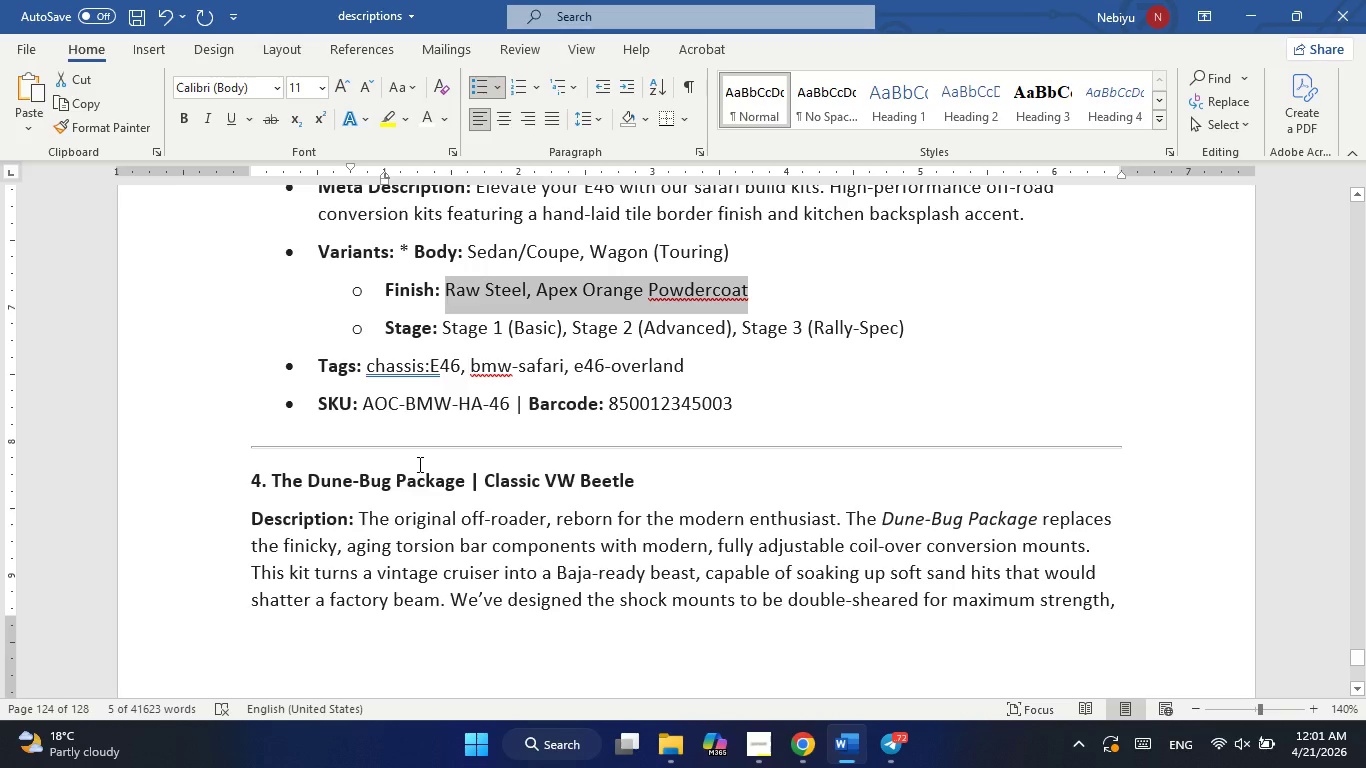 
key(Alt+AltLeft)
 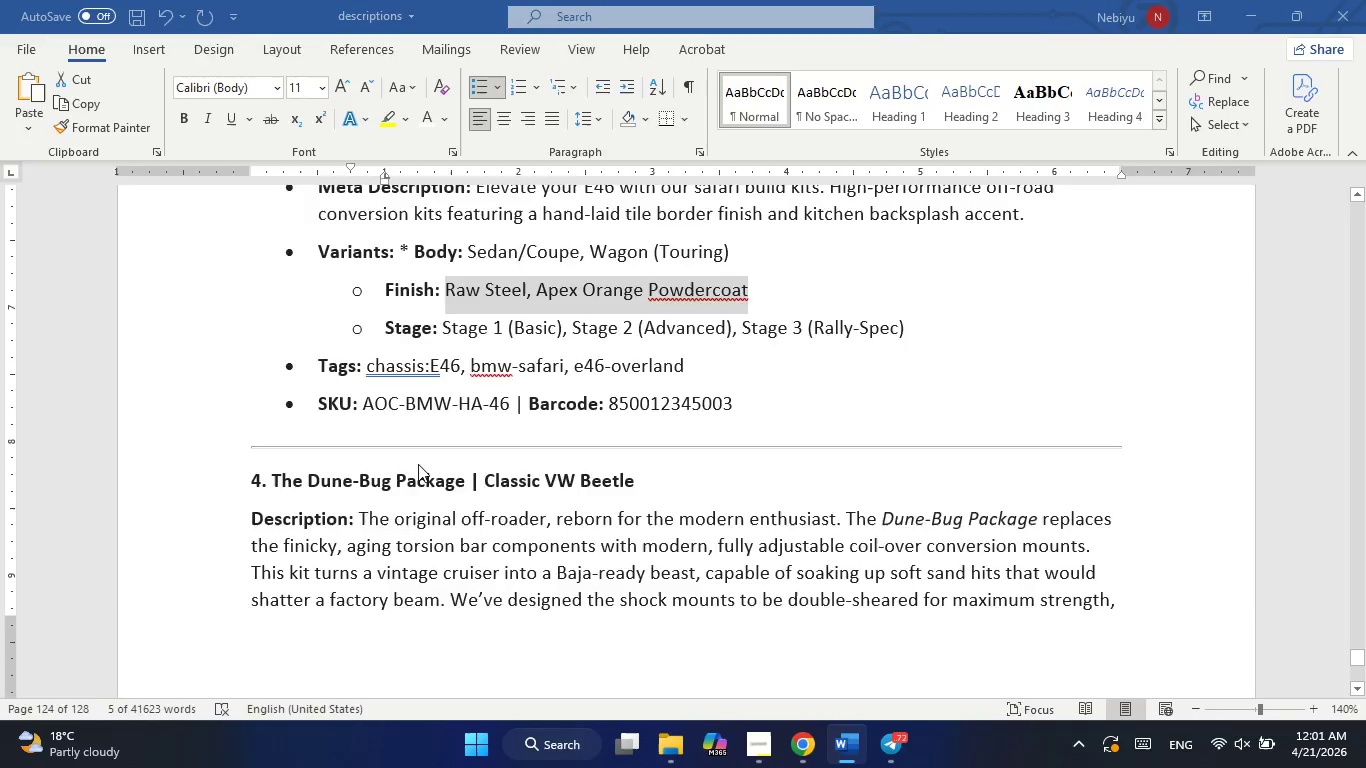 
key(Tab)
type(Finiah)
 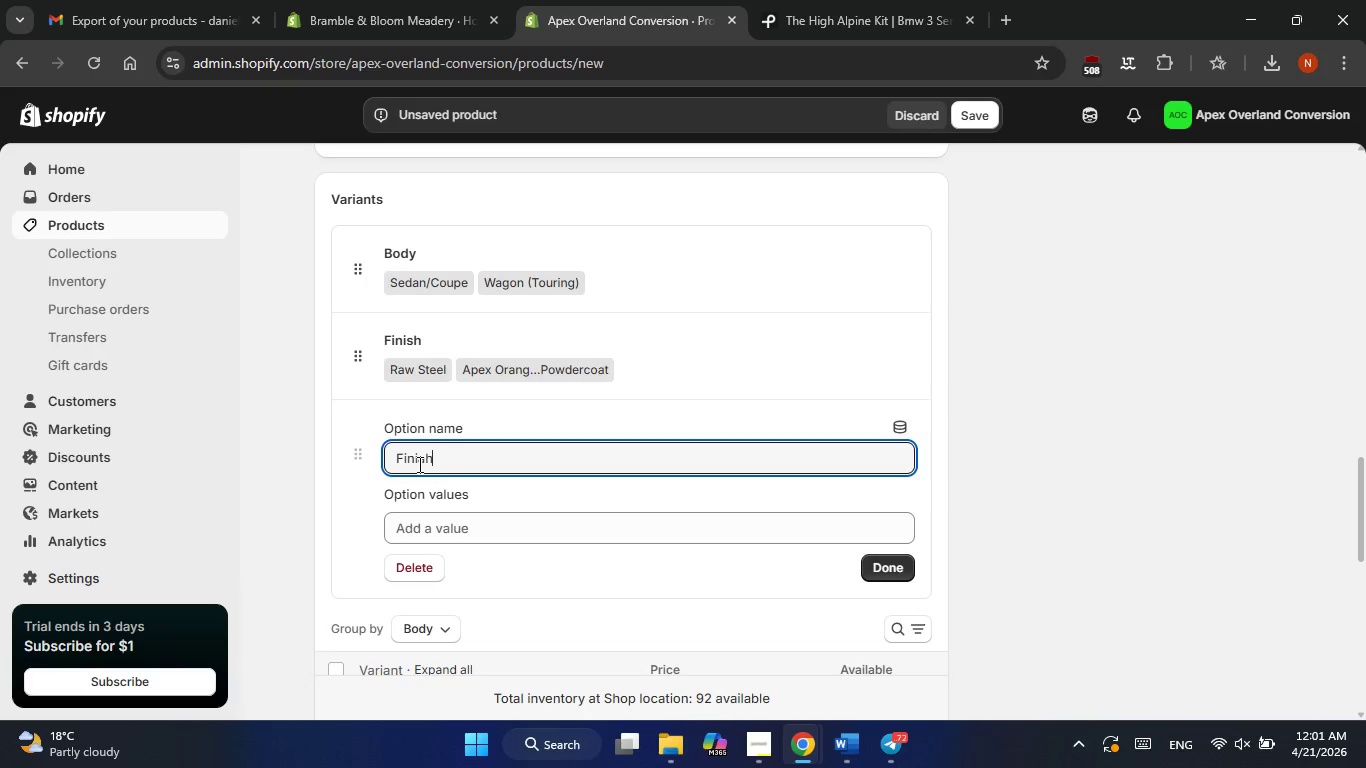 
key(ArrowLeft)
 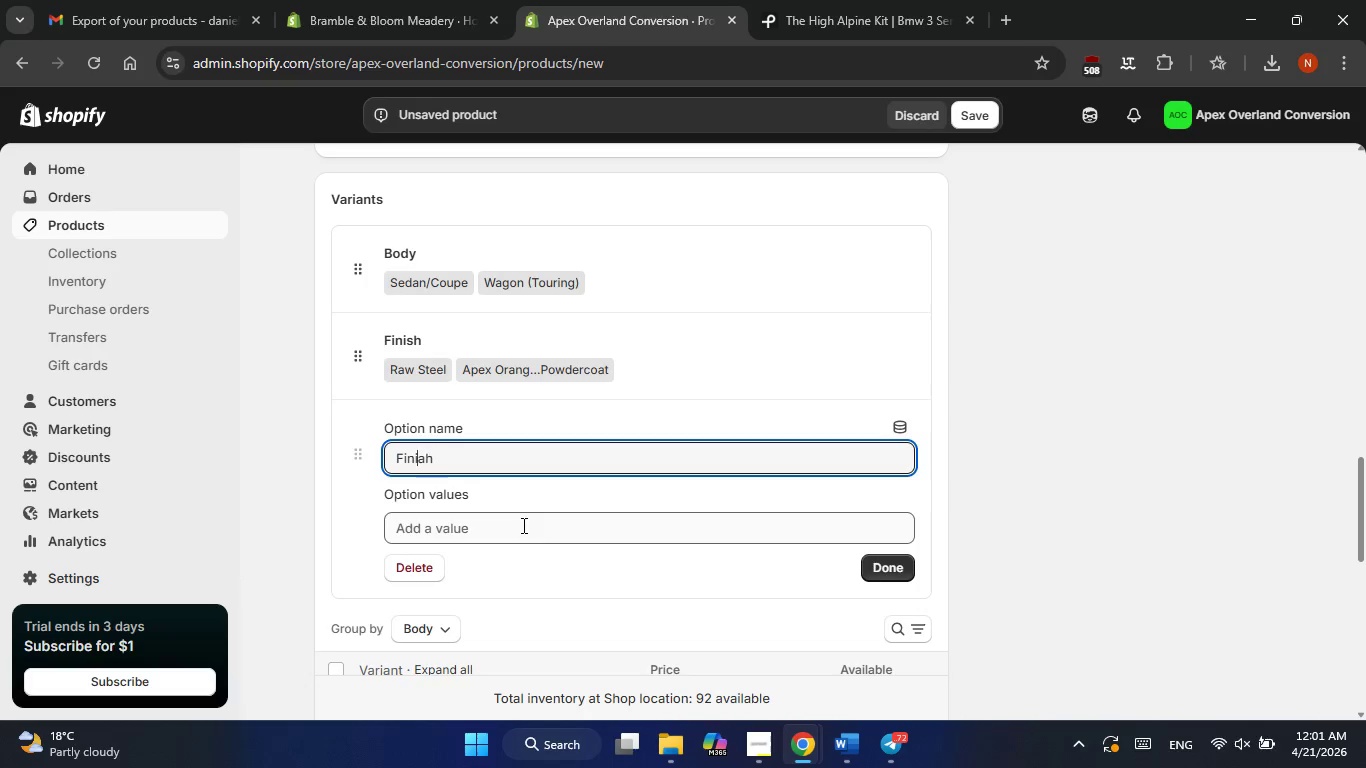 
key(ArrowLeft)
 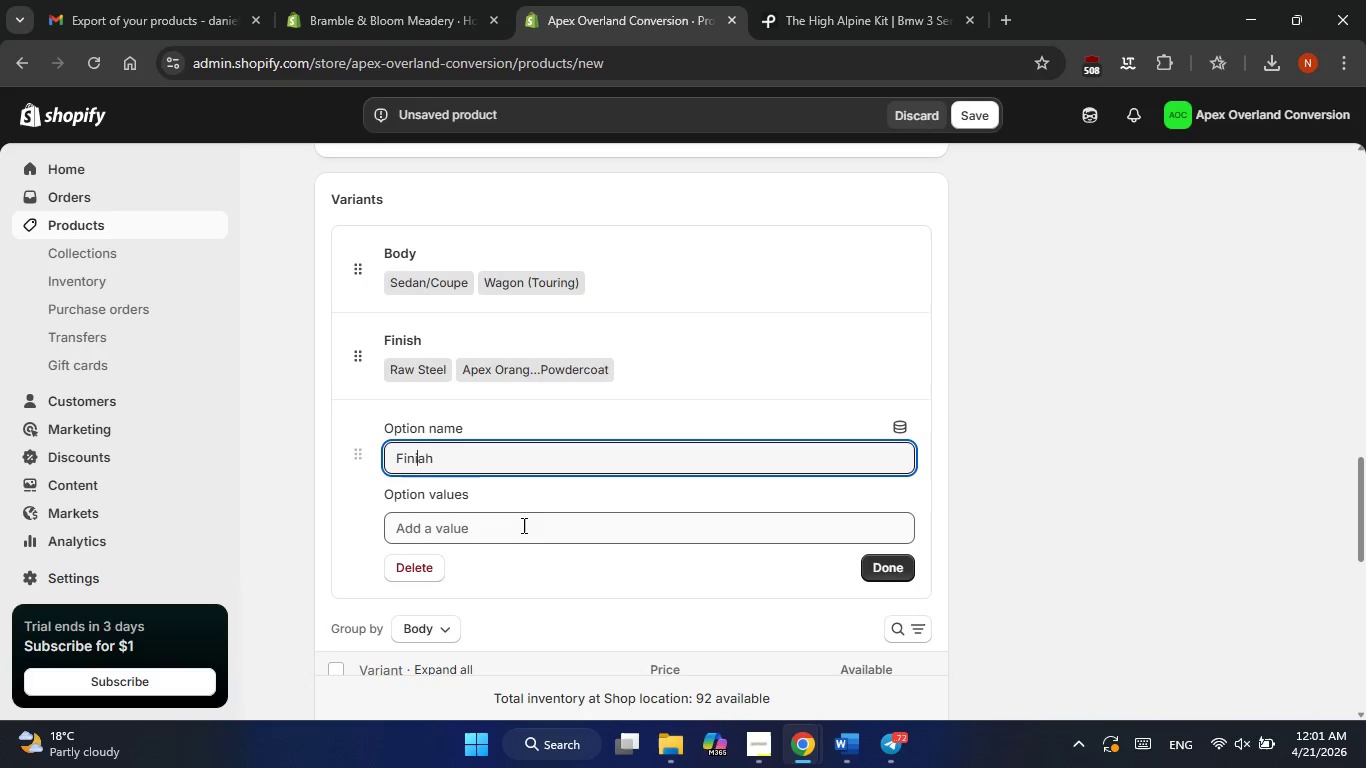 
key(Backspace)
 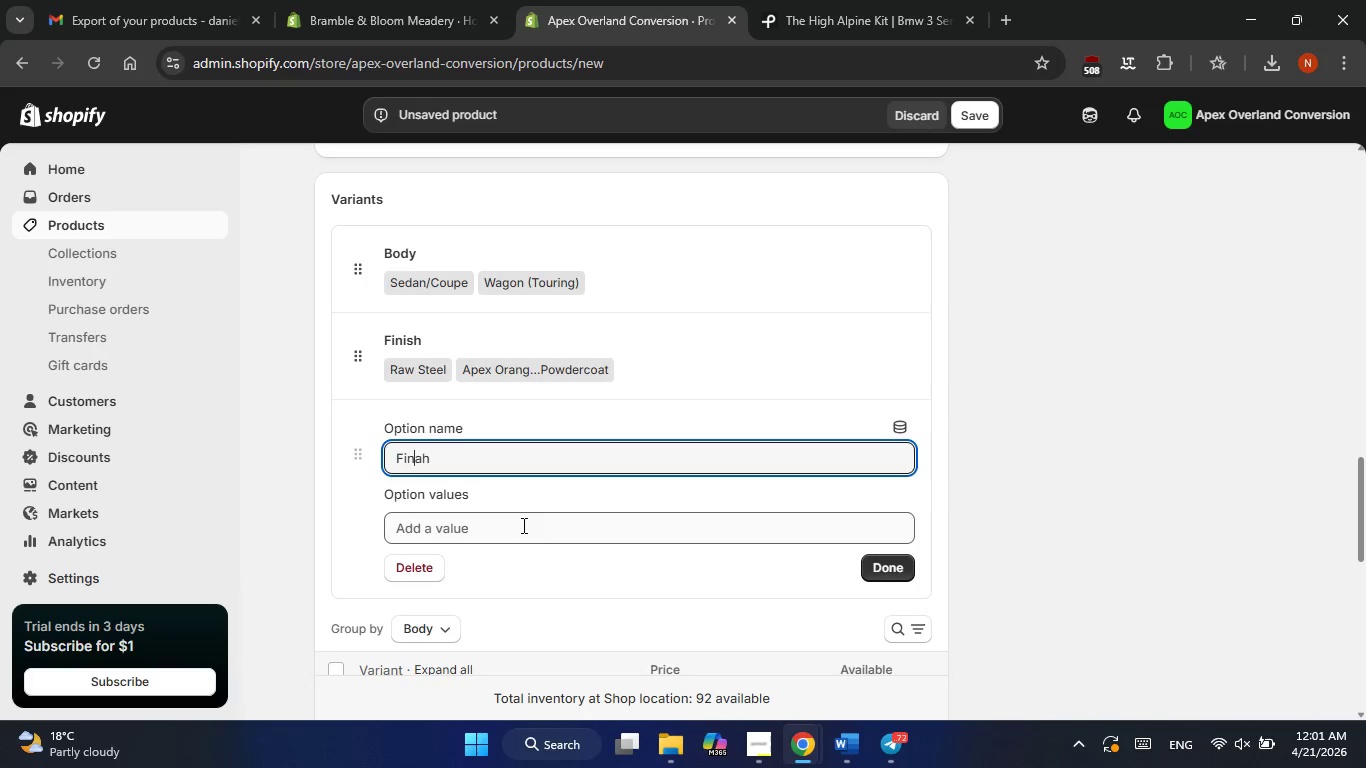 
key(ArrowRight)
 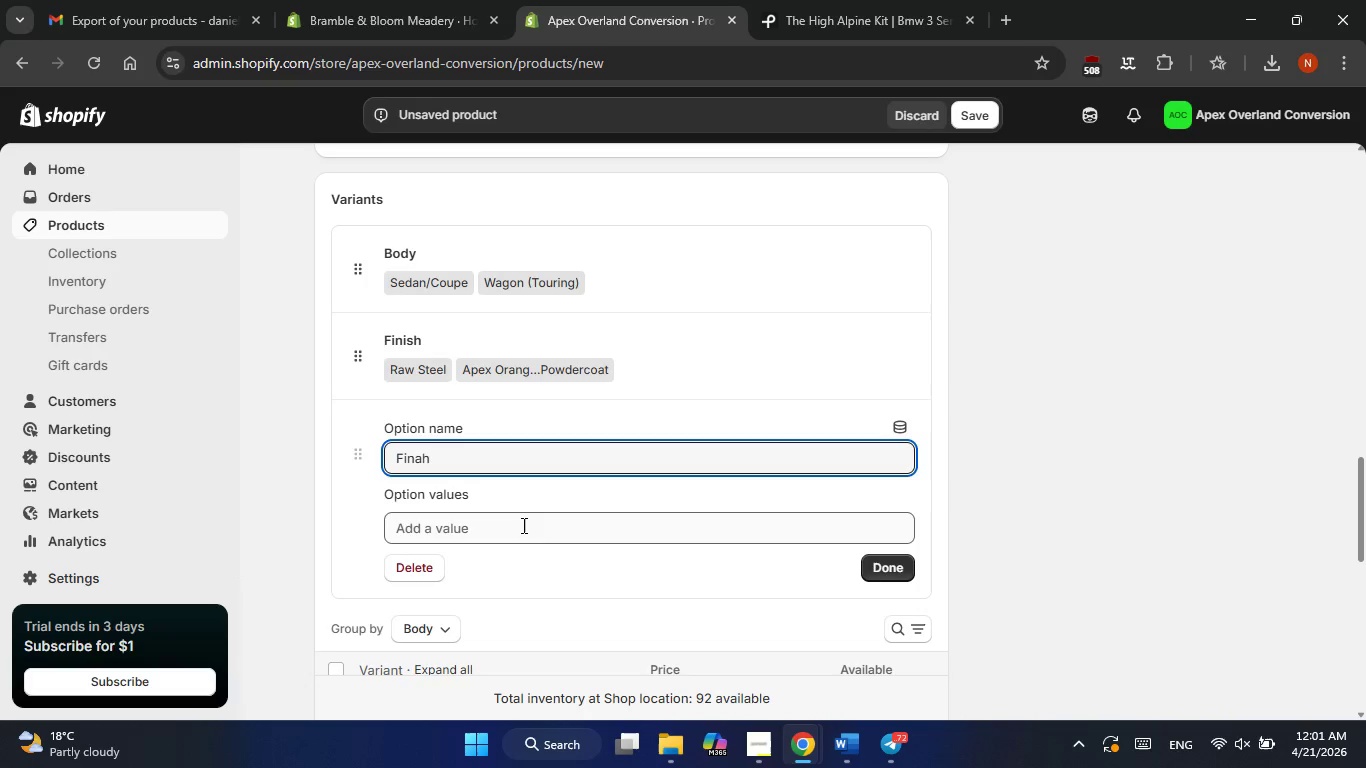 
key(Backspace)
type(is)
 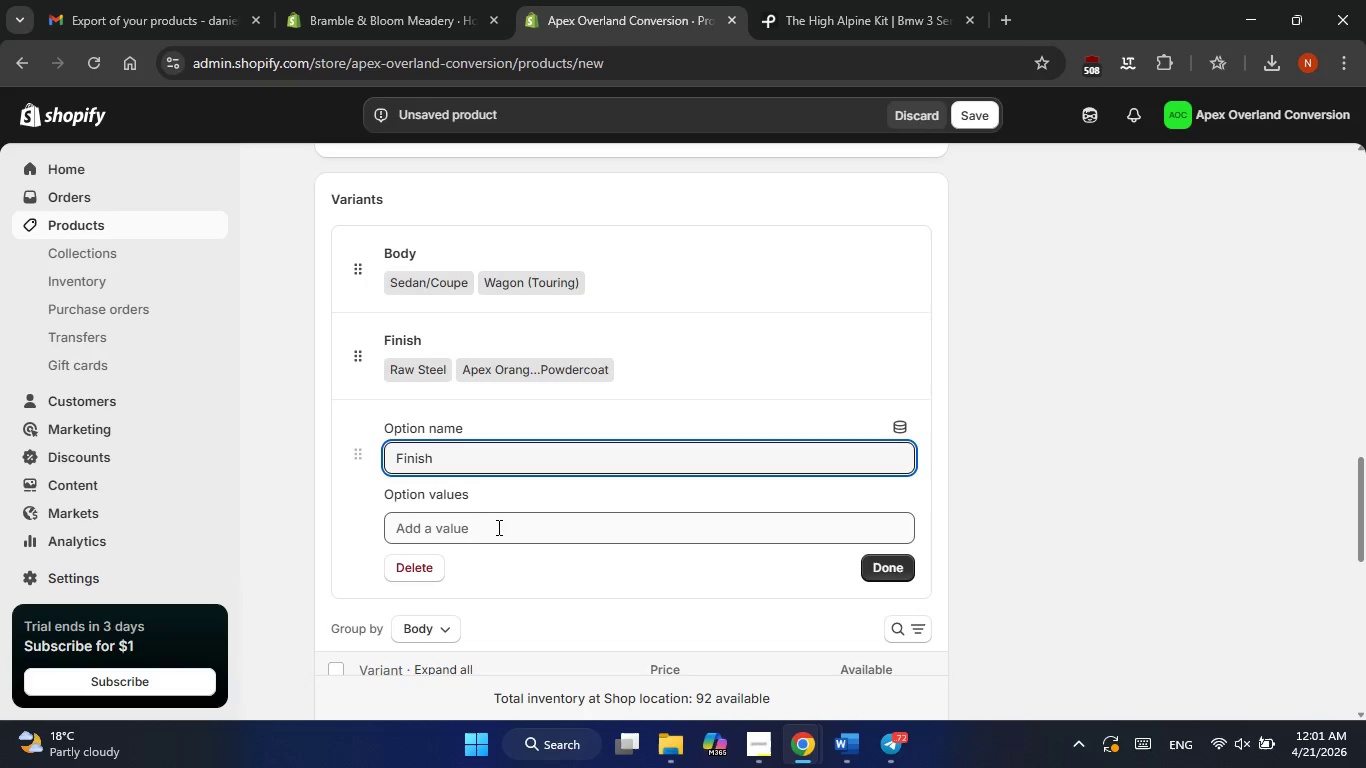 
left_click([492, 527])
 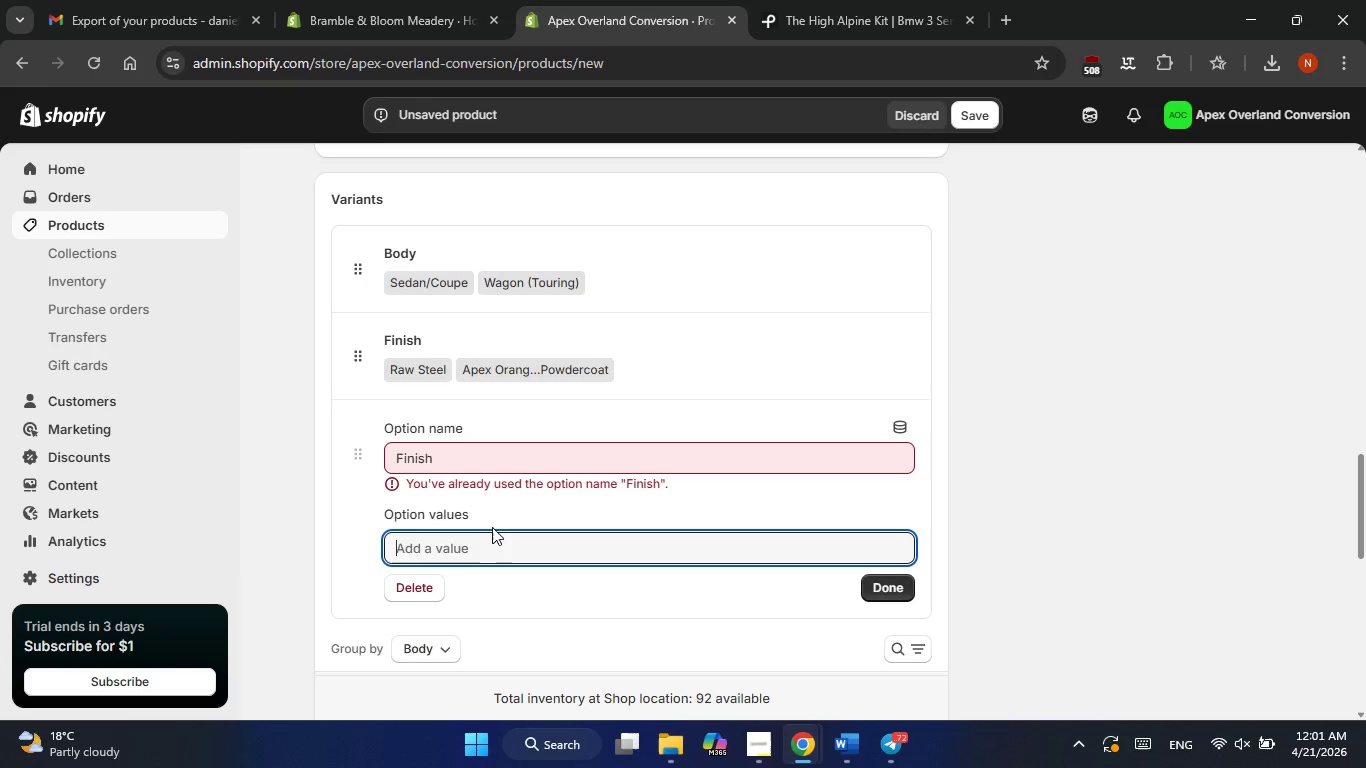 
key(Control+ControlLeft)
 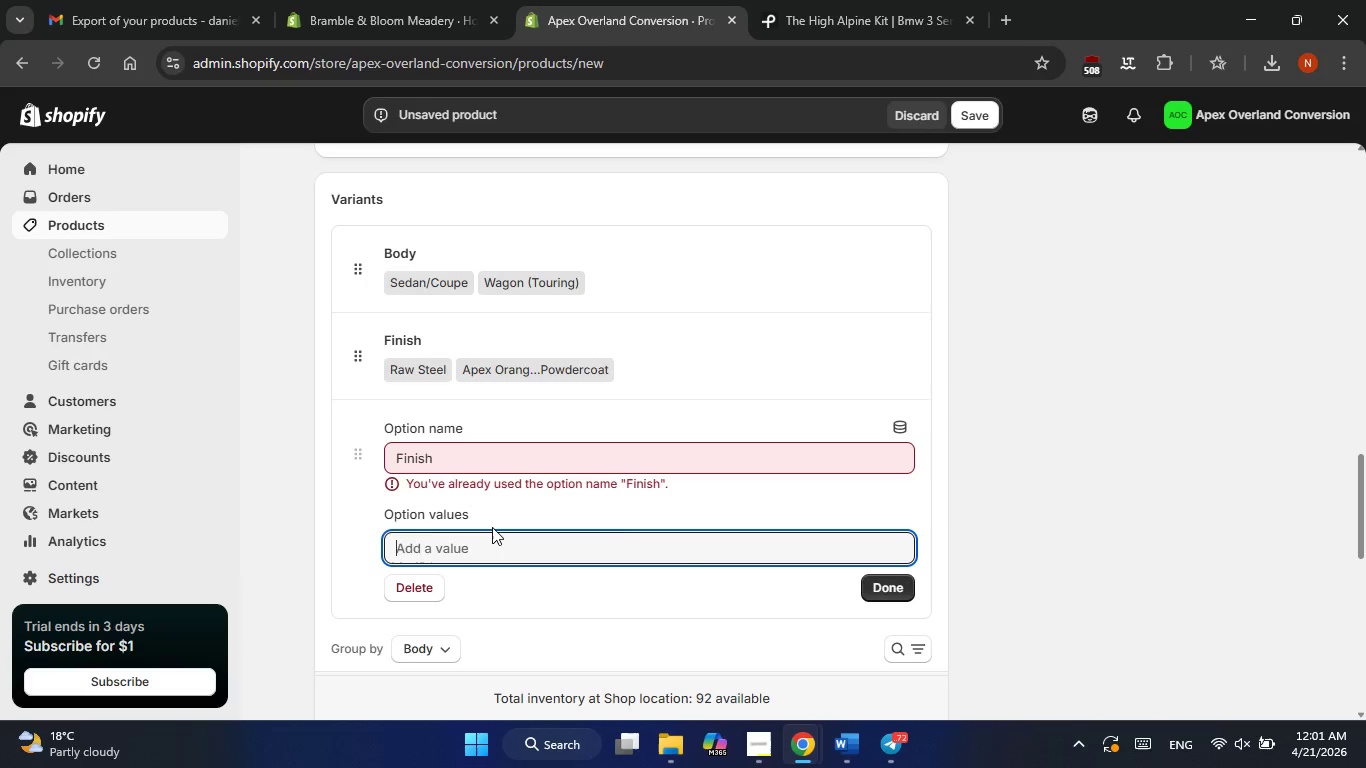 
key(Control+V)
 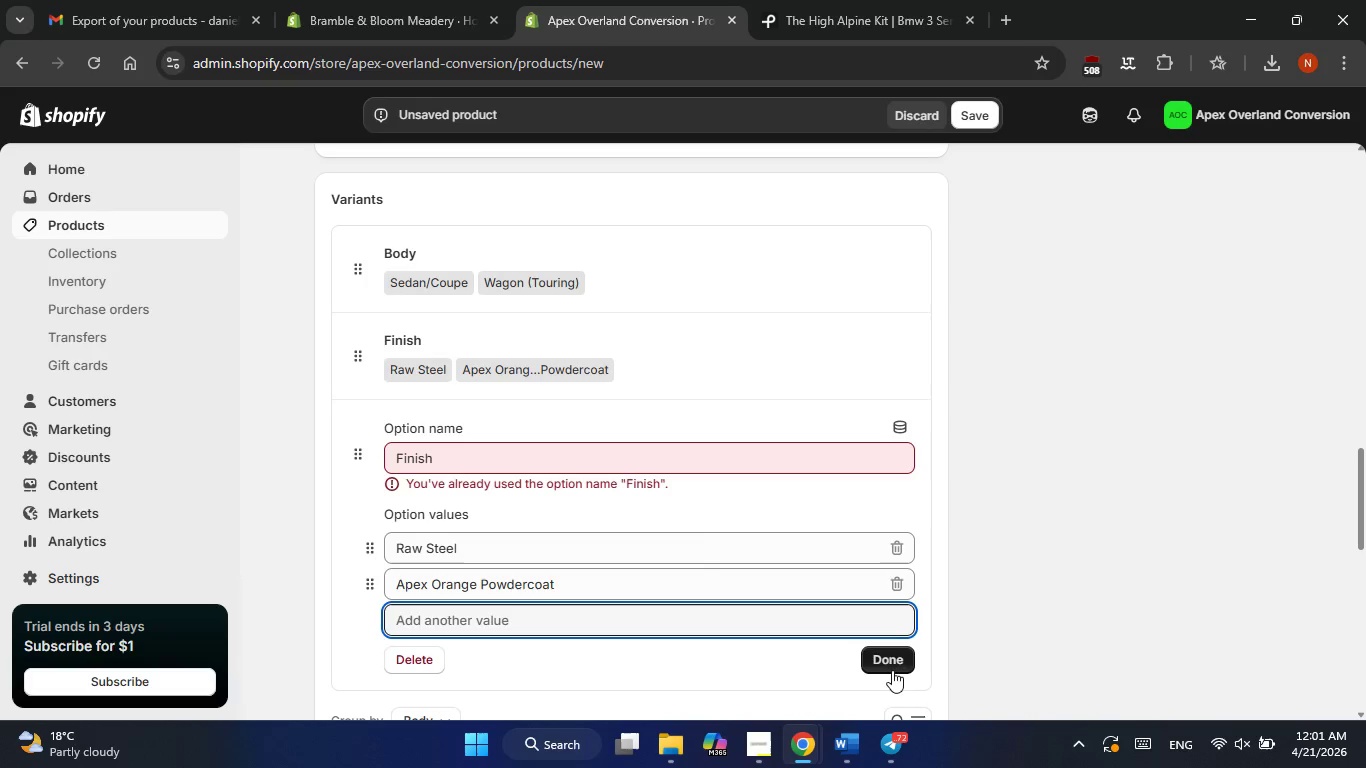 
left_click([895, 663])
 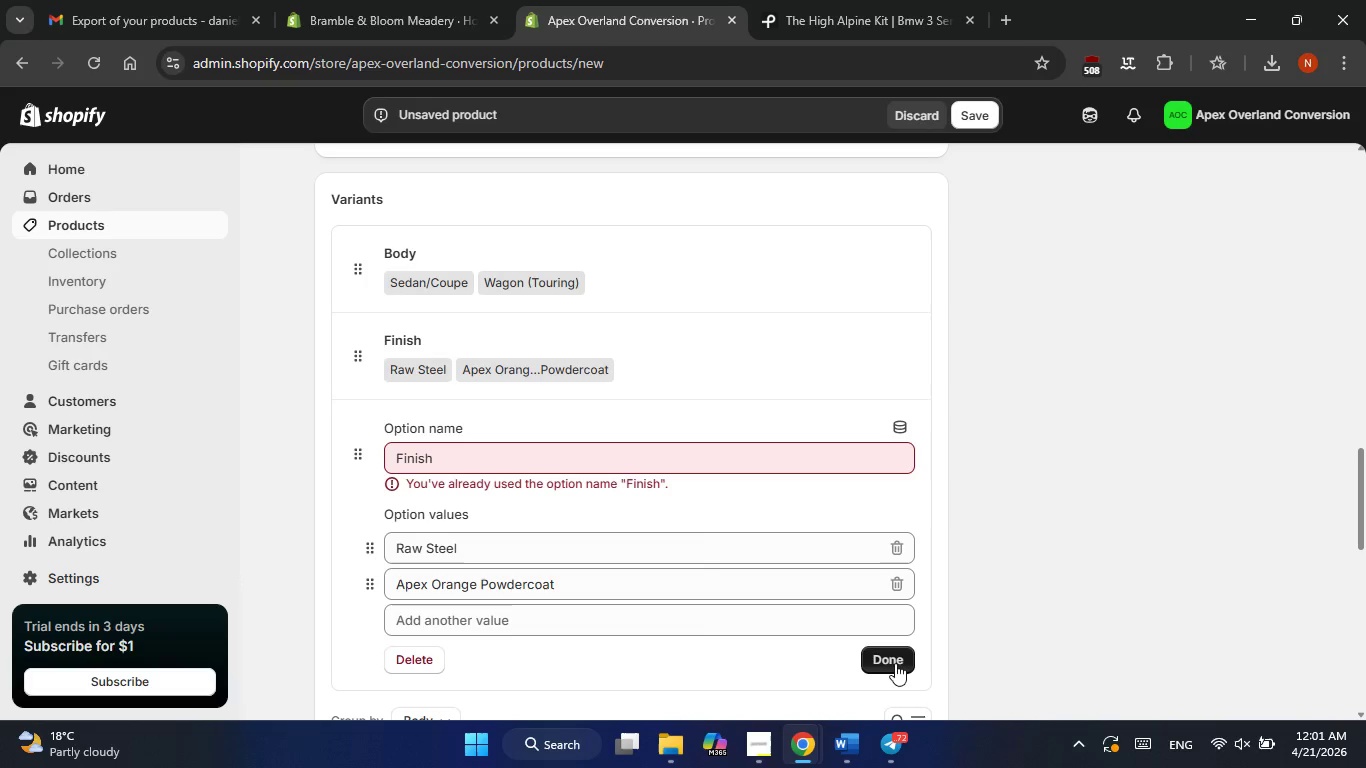 
wait(9.42)
 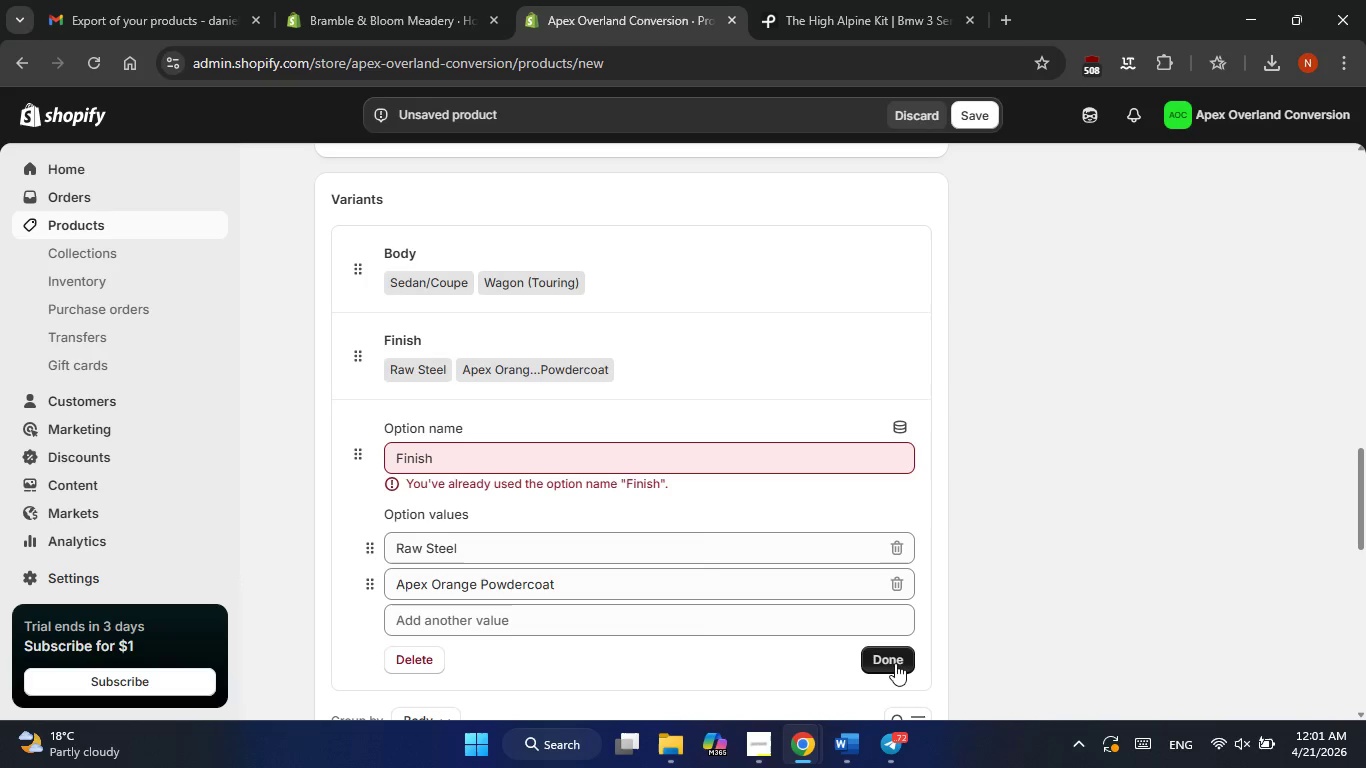 
left_click([895, 663])
 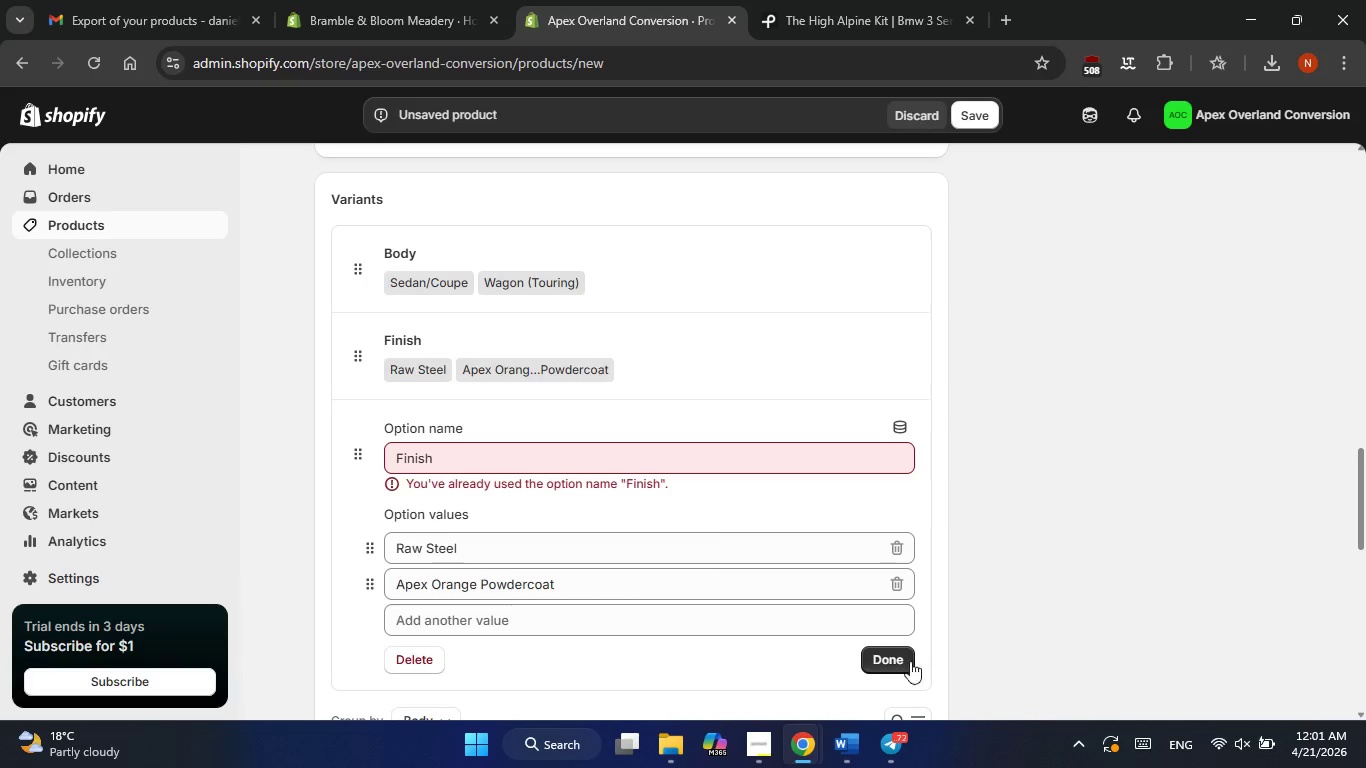 
left_click([891, 657])
 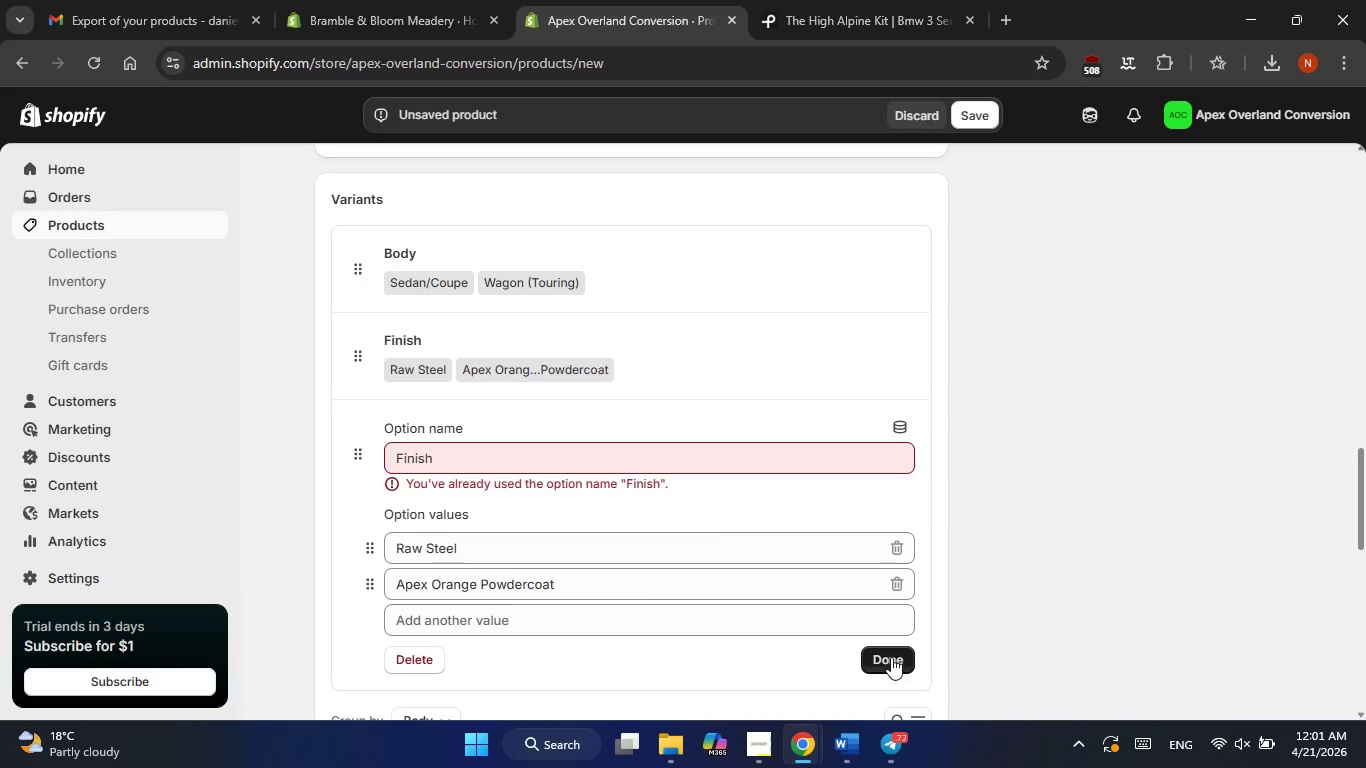 
double_click([891, 657])
 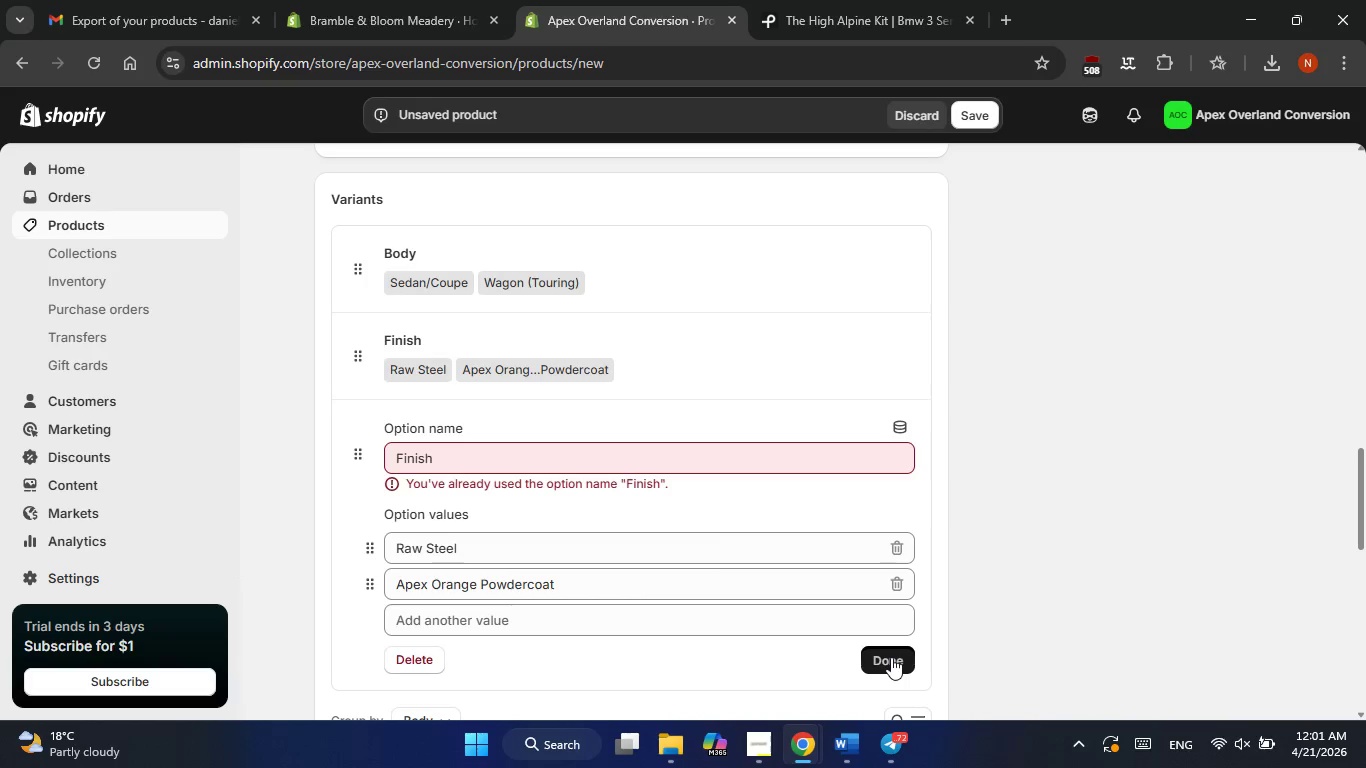 
triple_click([891, 657])
 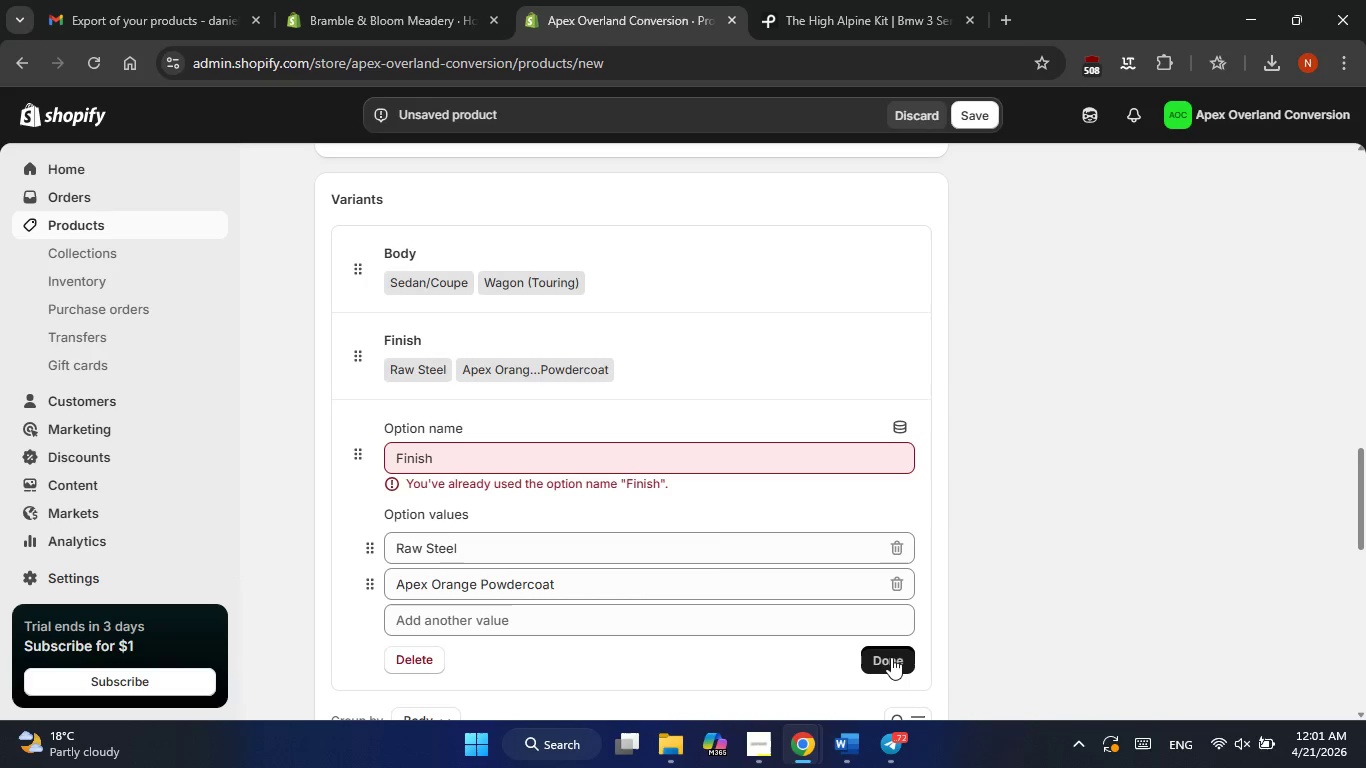 
triple_click([891, 657])
 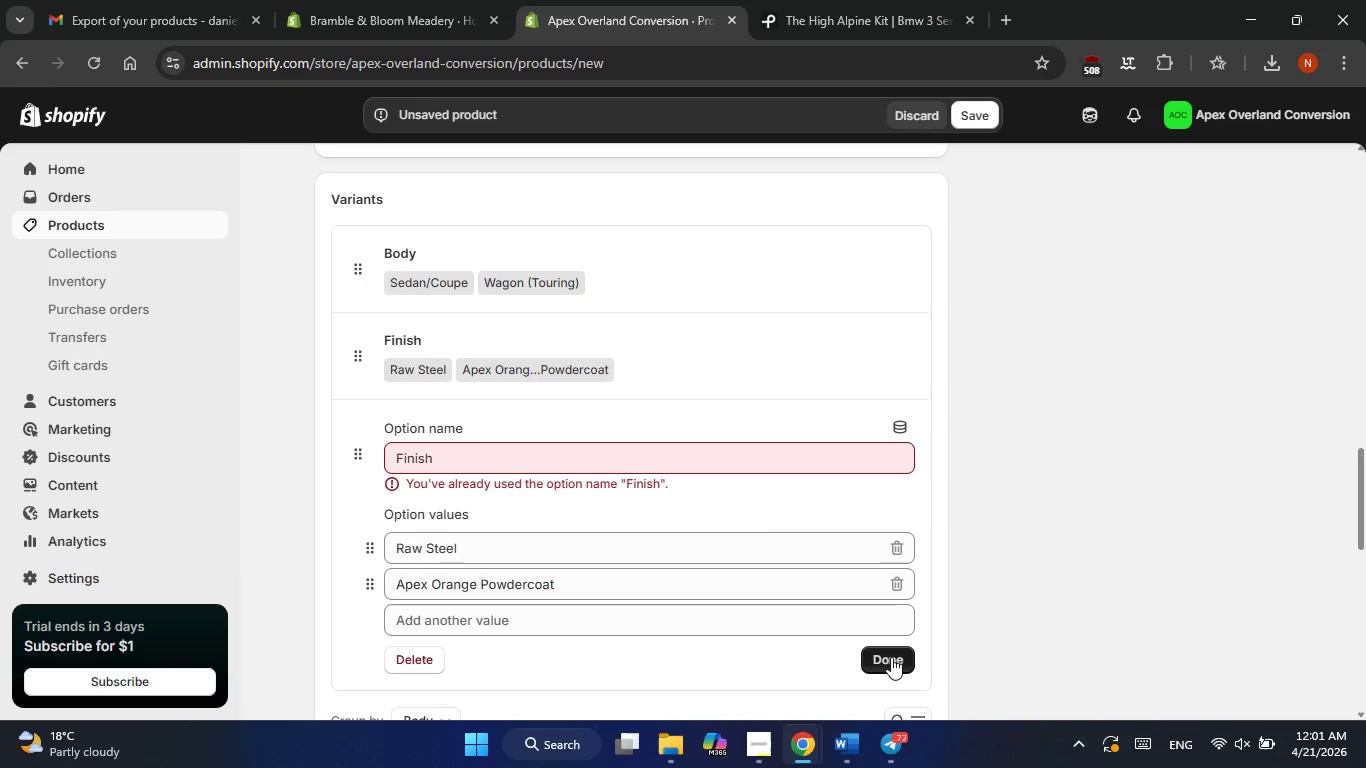 
double_click([891, 657])
 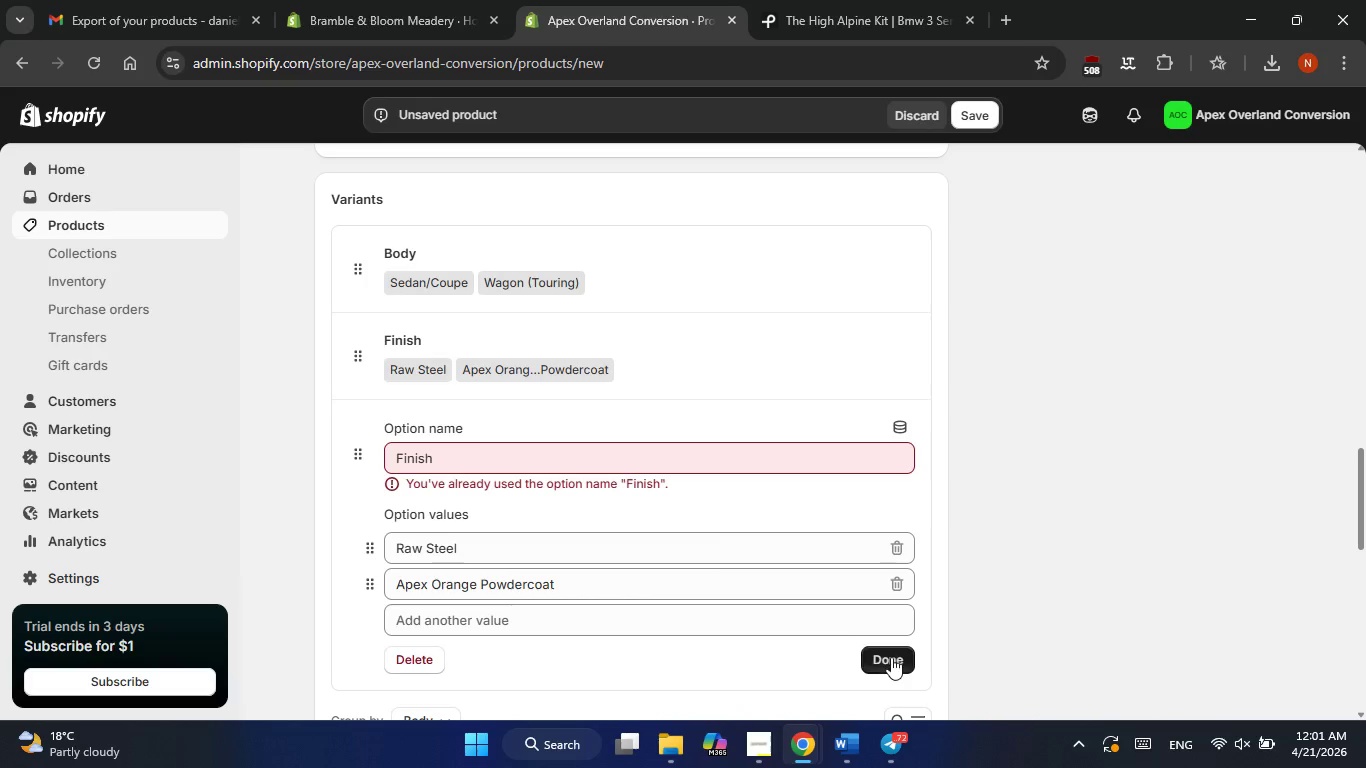 
triple_click([891, 657])
 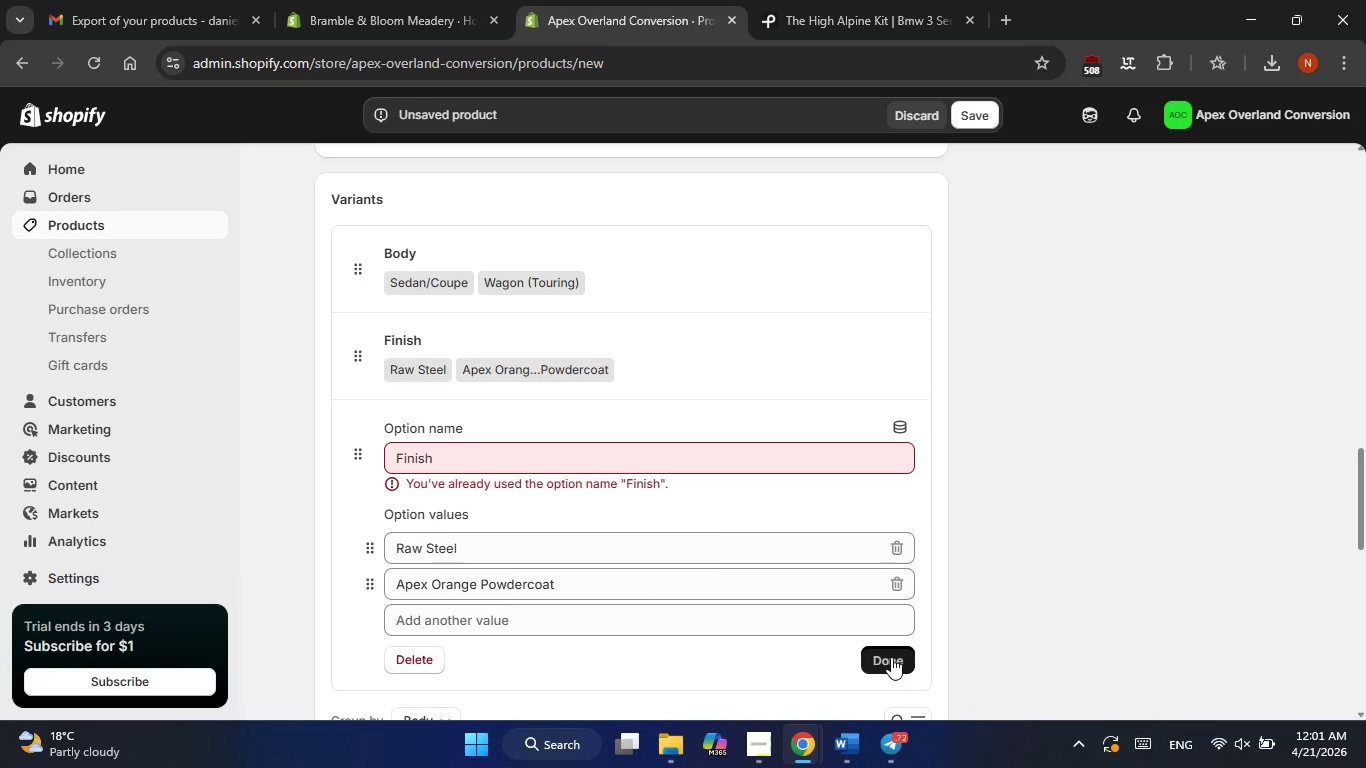 
triple_click([891, 657])
 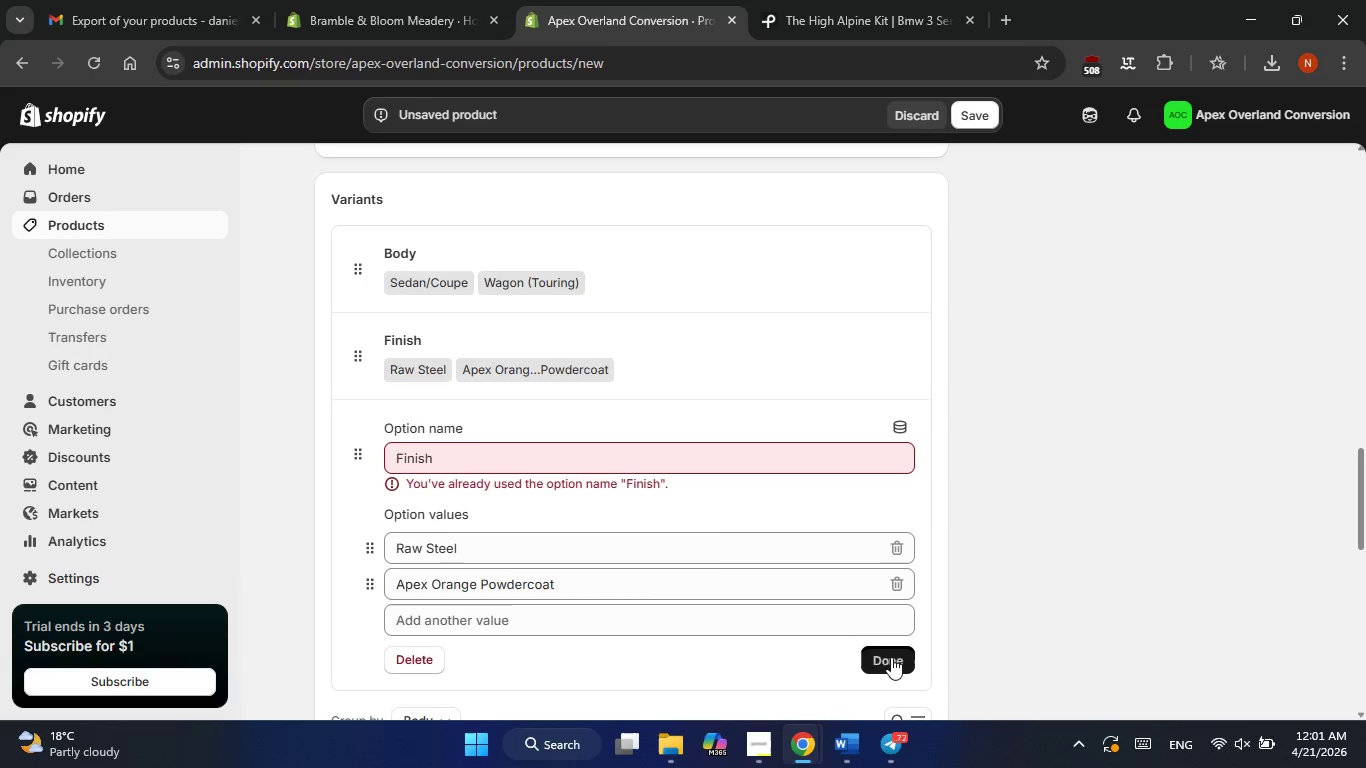 
triple_click([891, 657])
 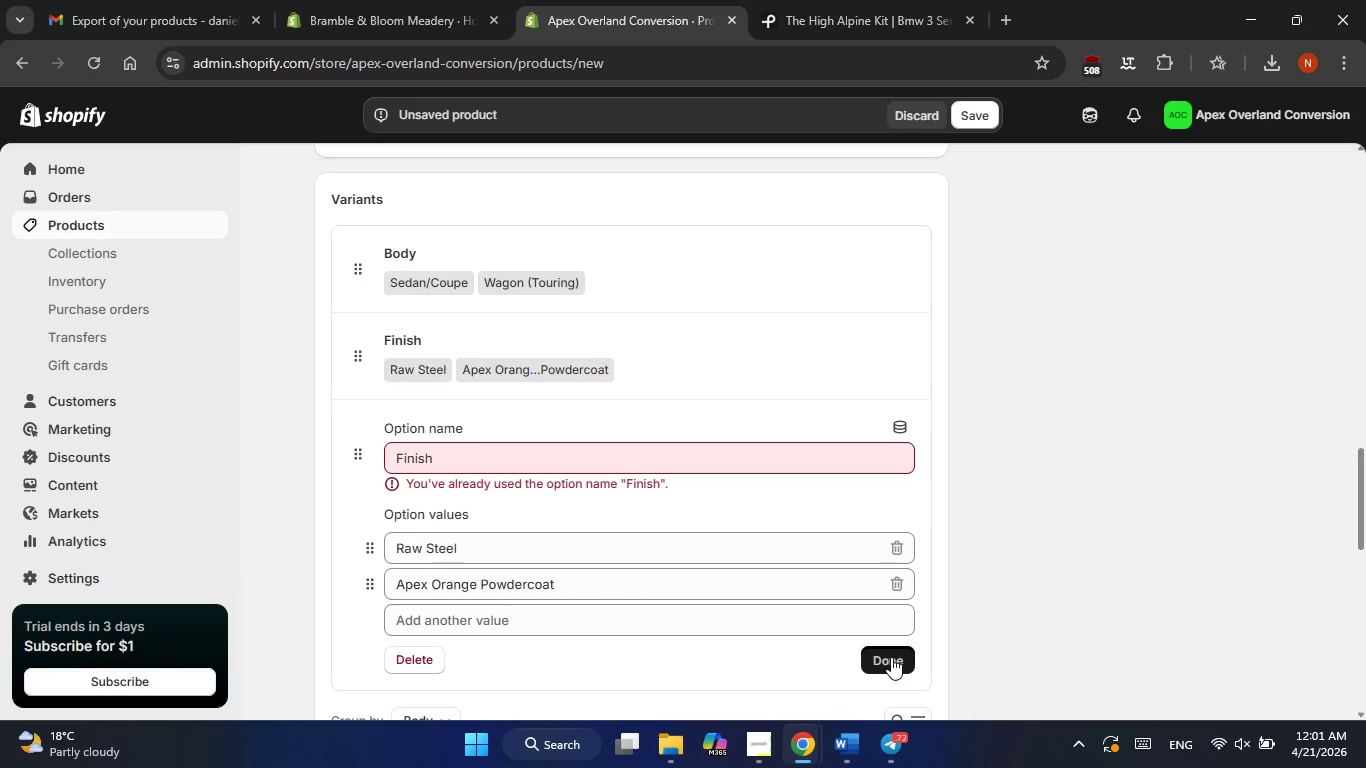 
triple_click([891, 657])
 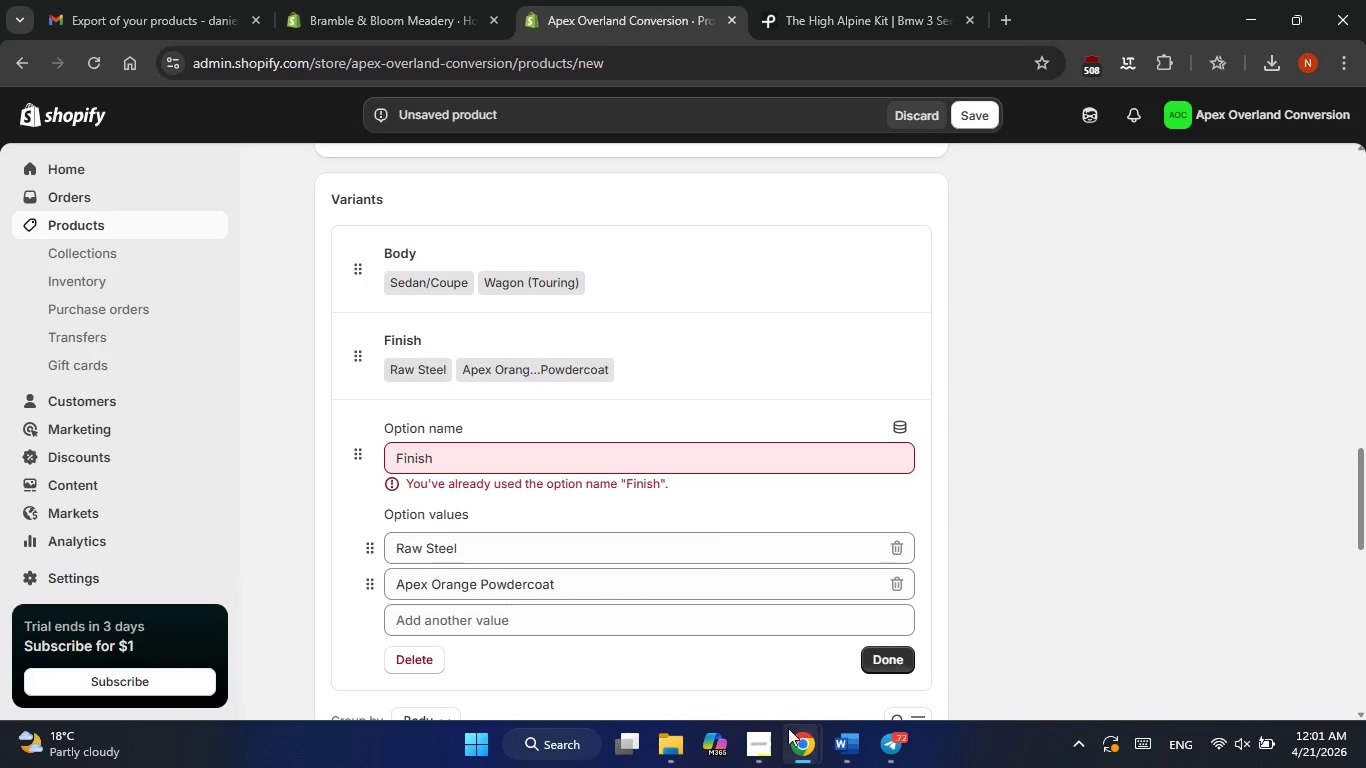 
left_click([762, 746])